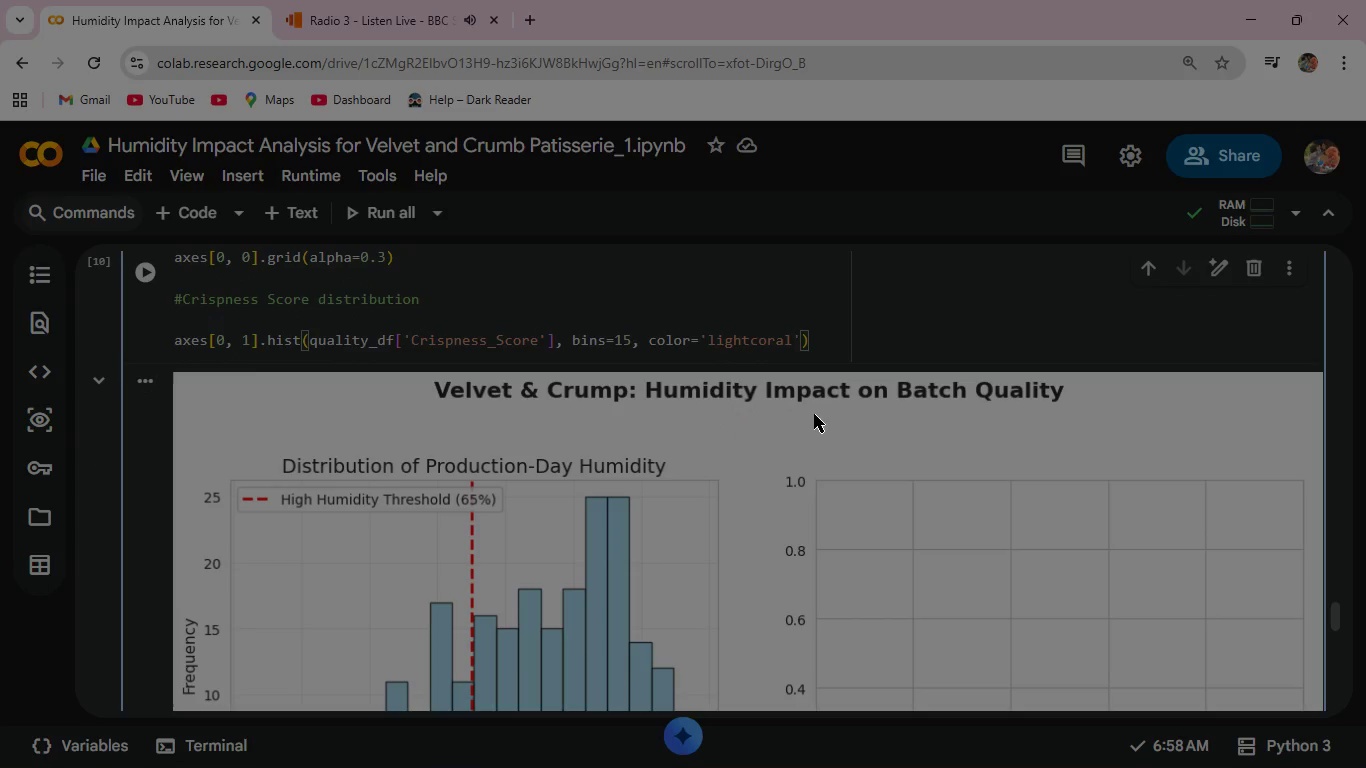 
key(ArrowRight)
 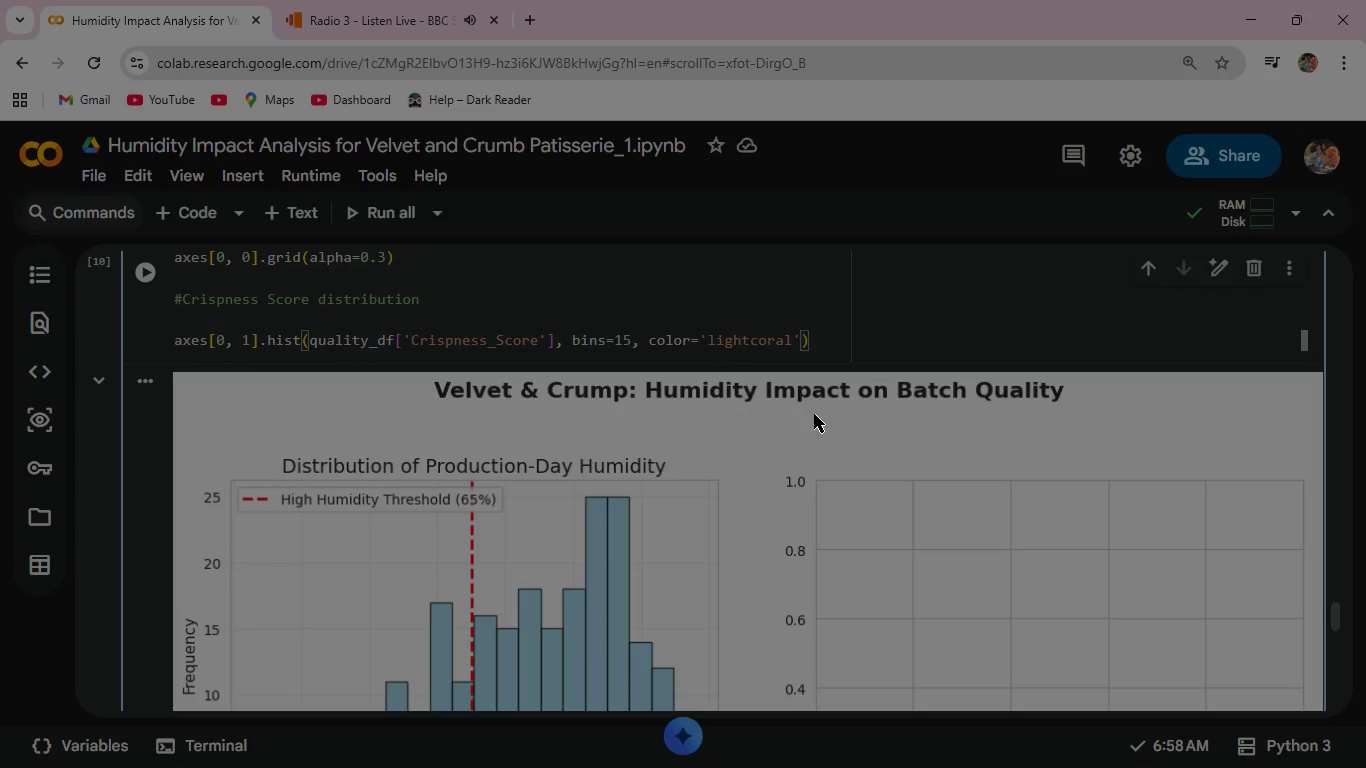 
key(Comma)
 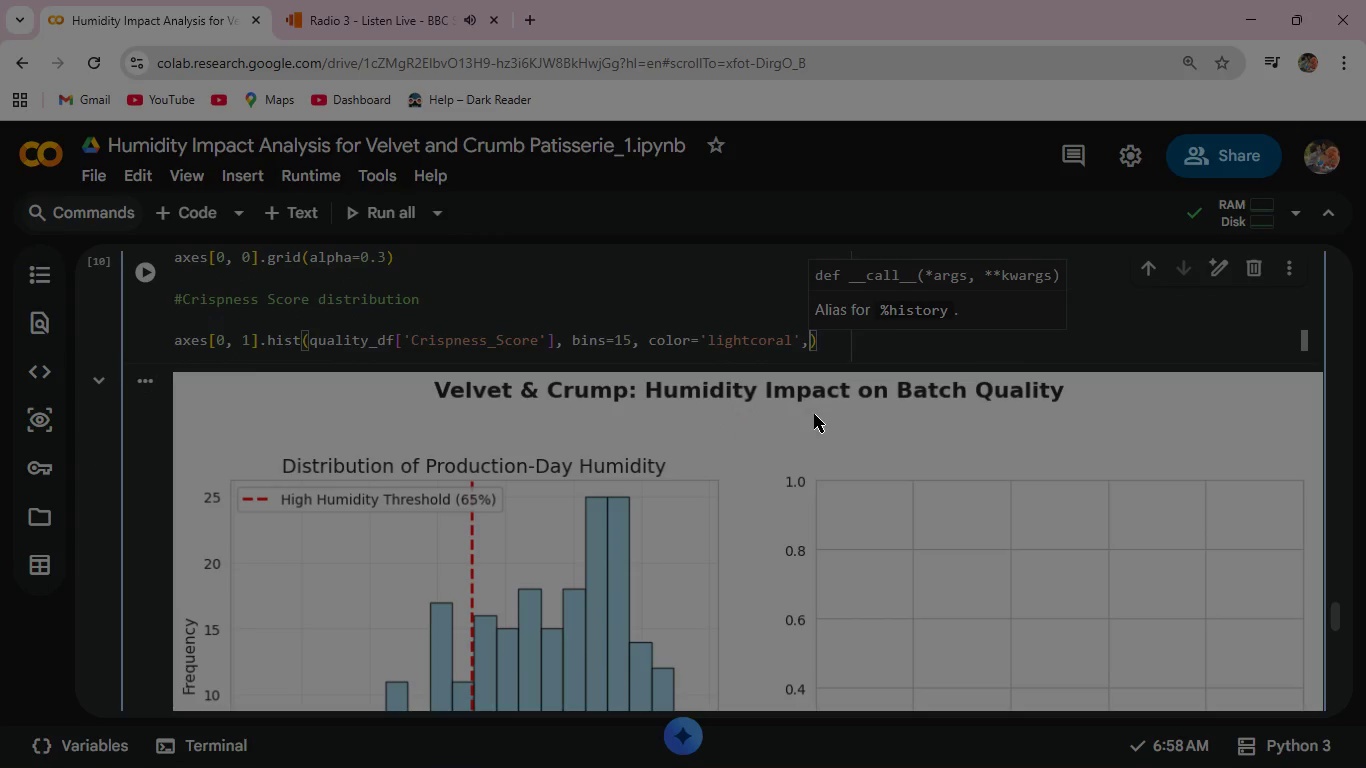 
key(Space)
 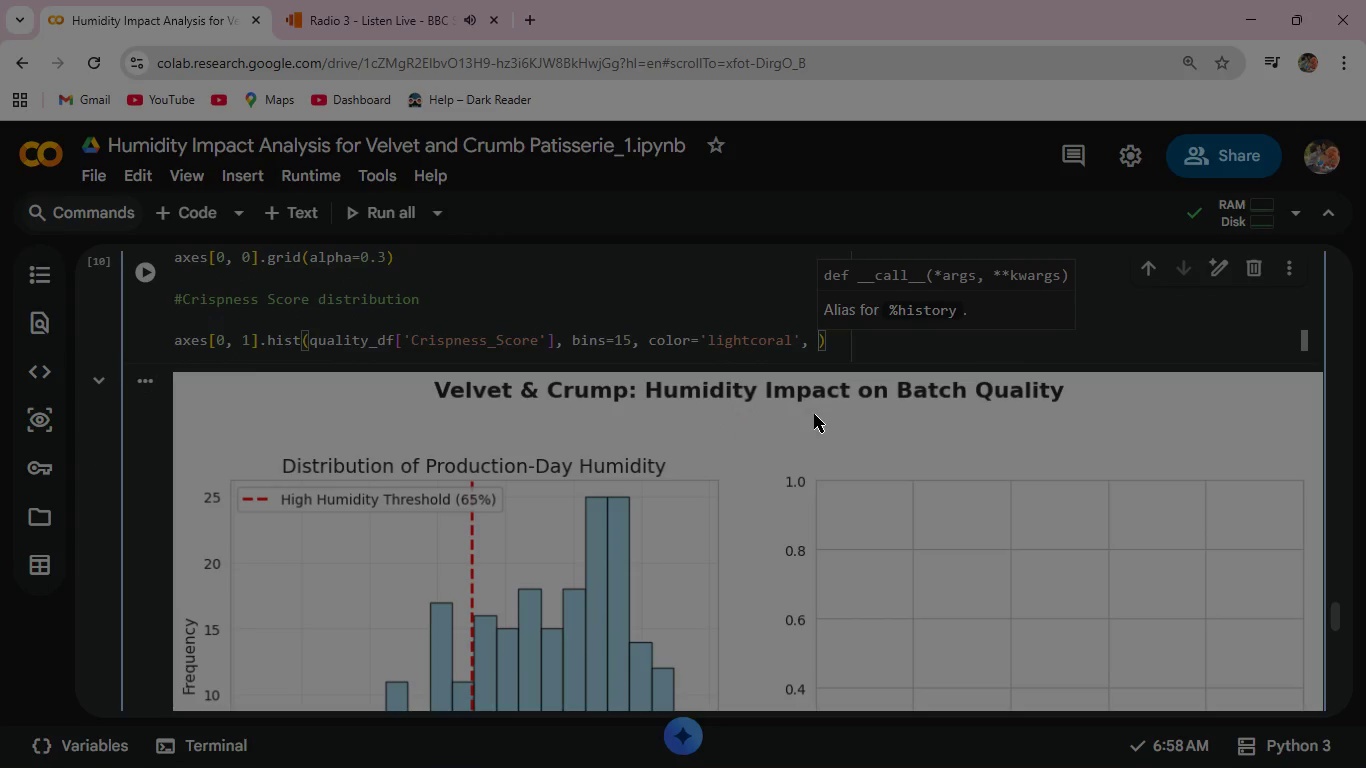 
type(edgecolor='black)
 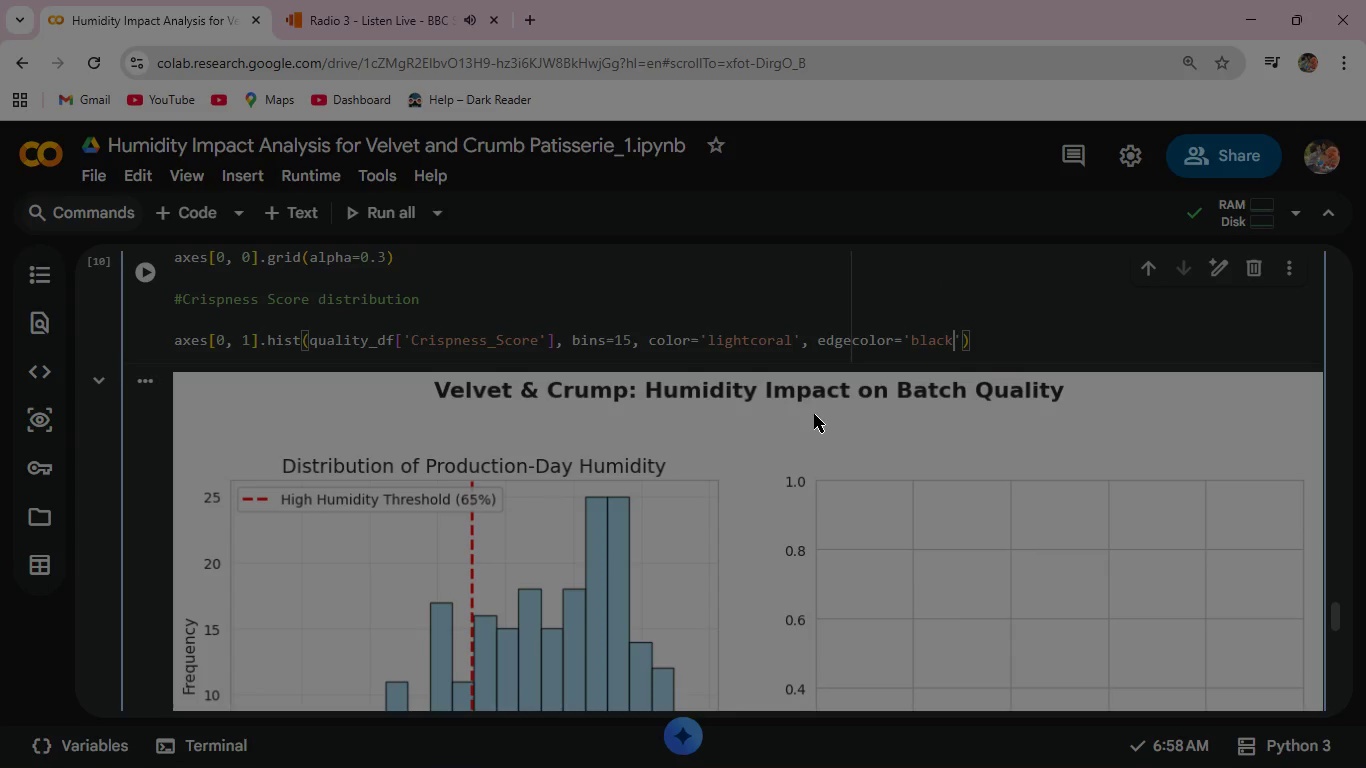 
key(ArrowRight)
 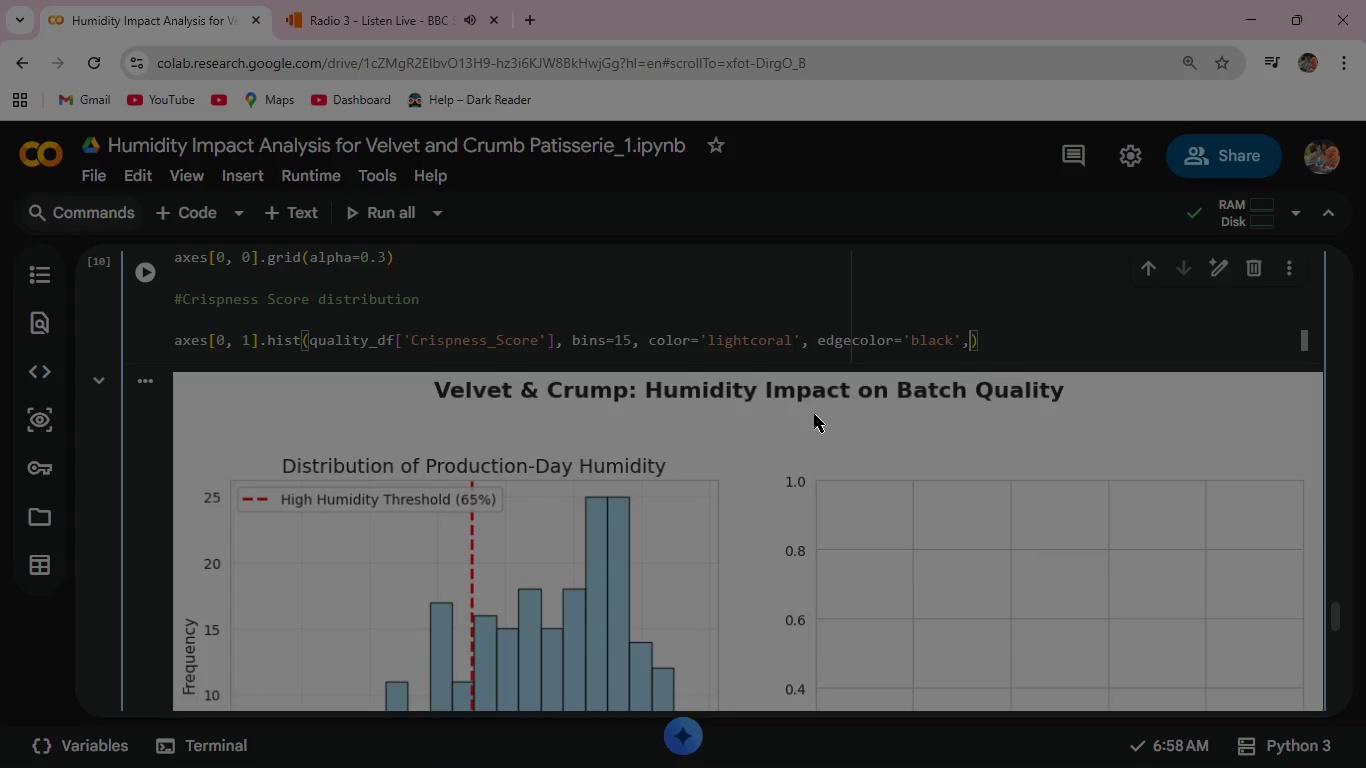 
type(, alpha=0.7)
 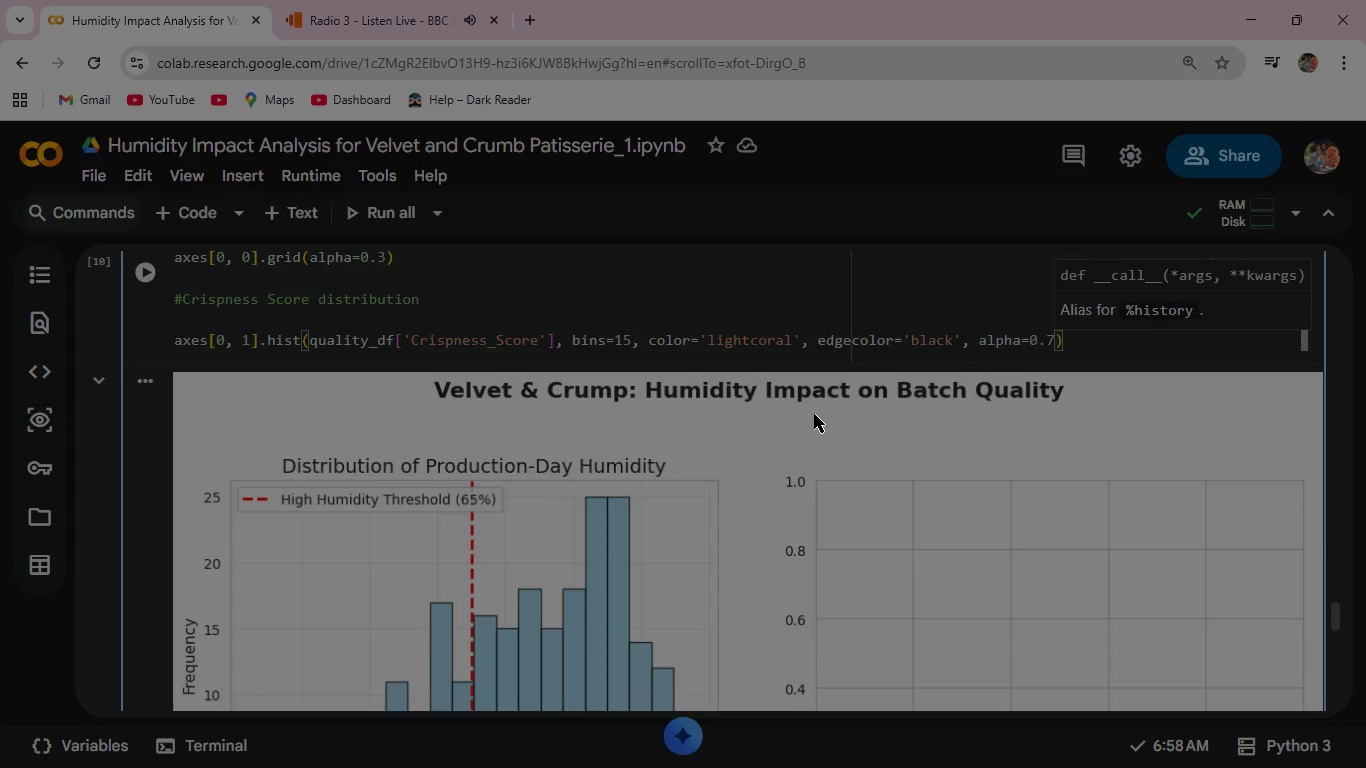 
wait(7.78)
 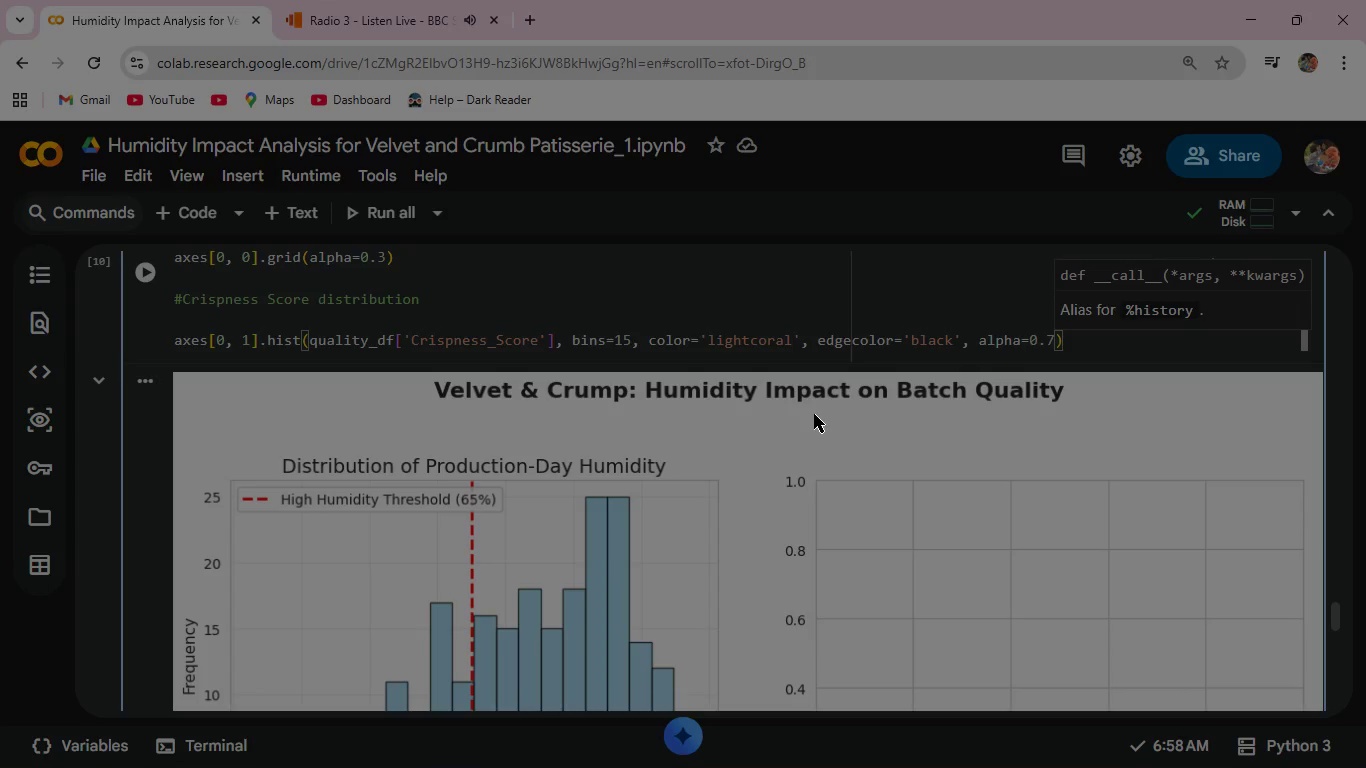 
key(ArrowRight)
 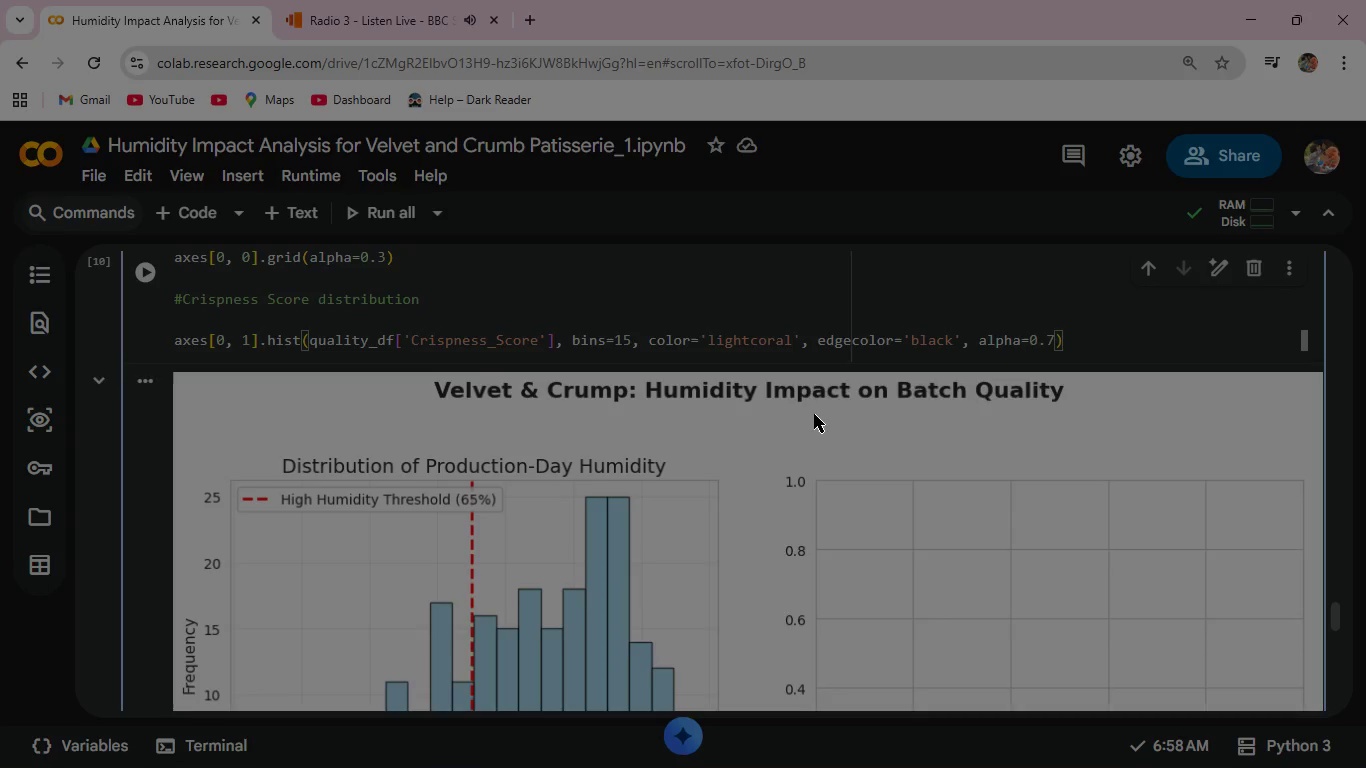 
key(Enter)
 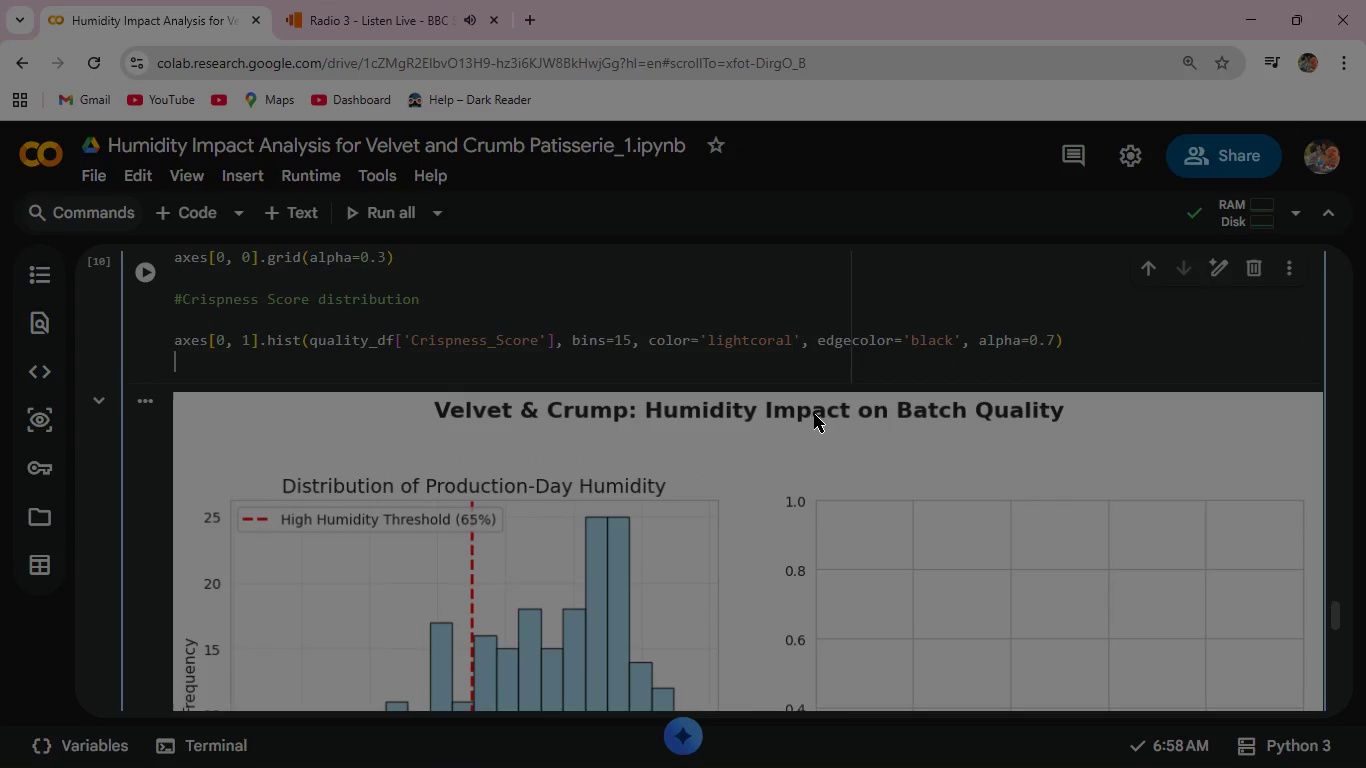 
type(axes[0, 1)
 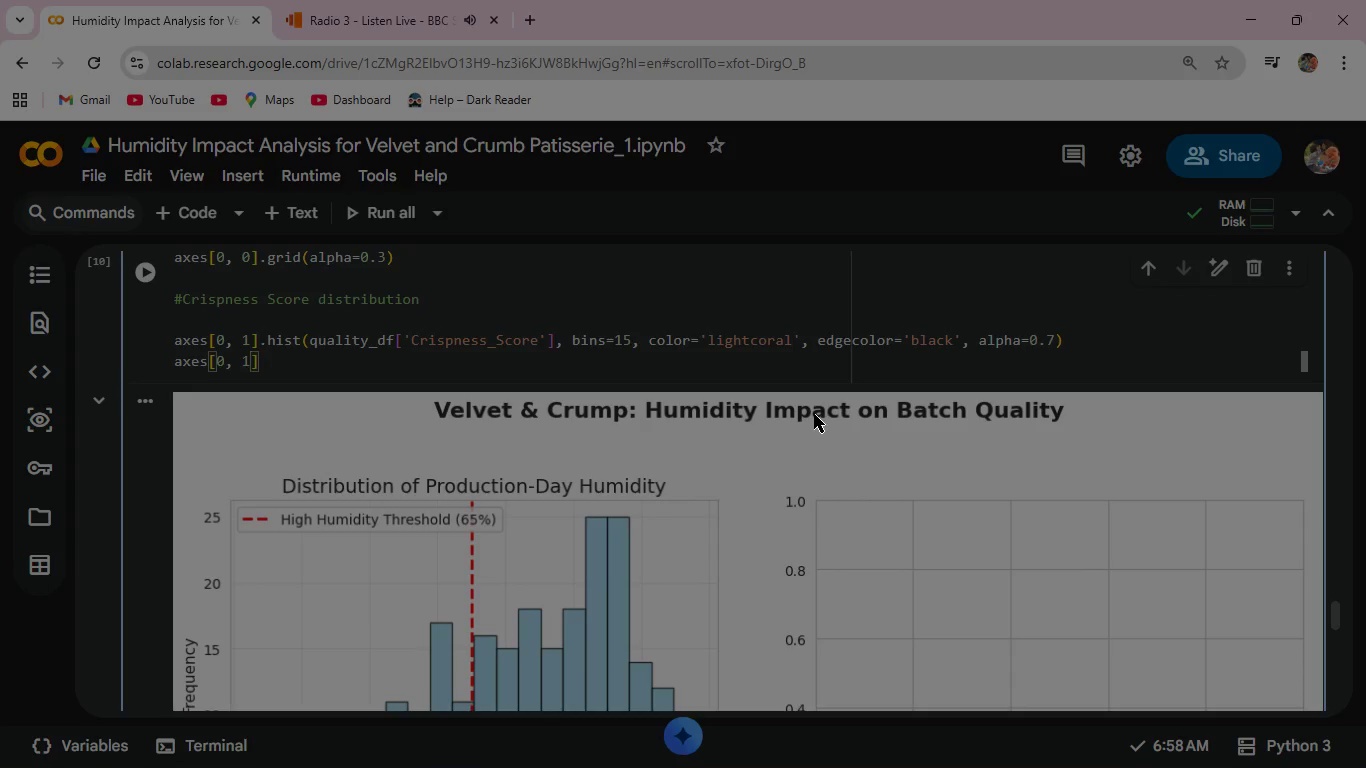 
key(ArrowRight)
 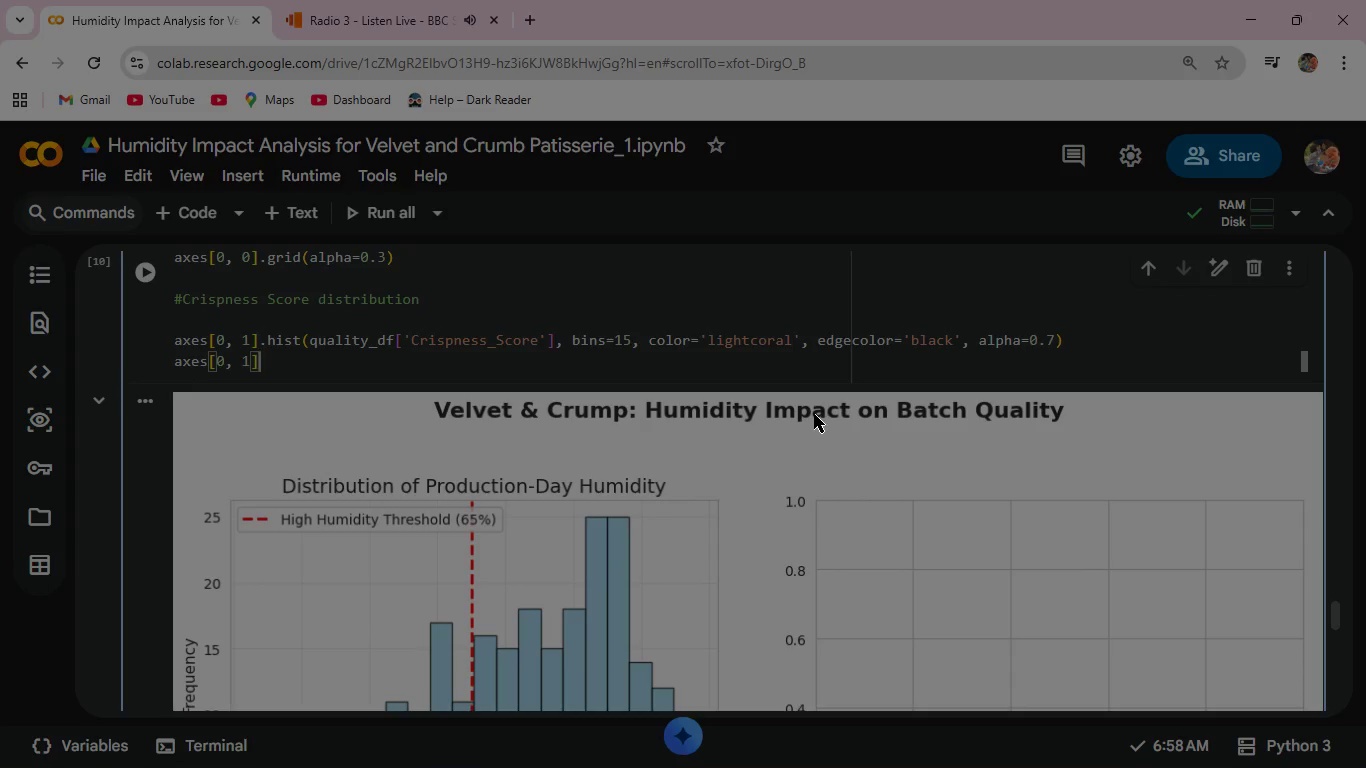 
type(.st)
 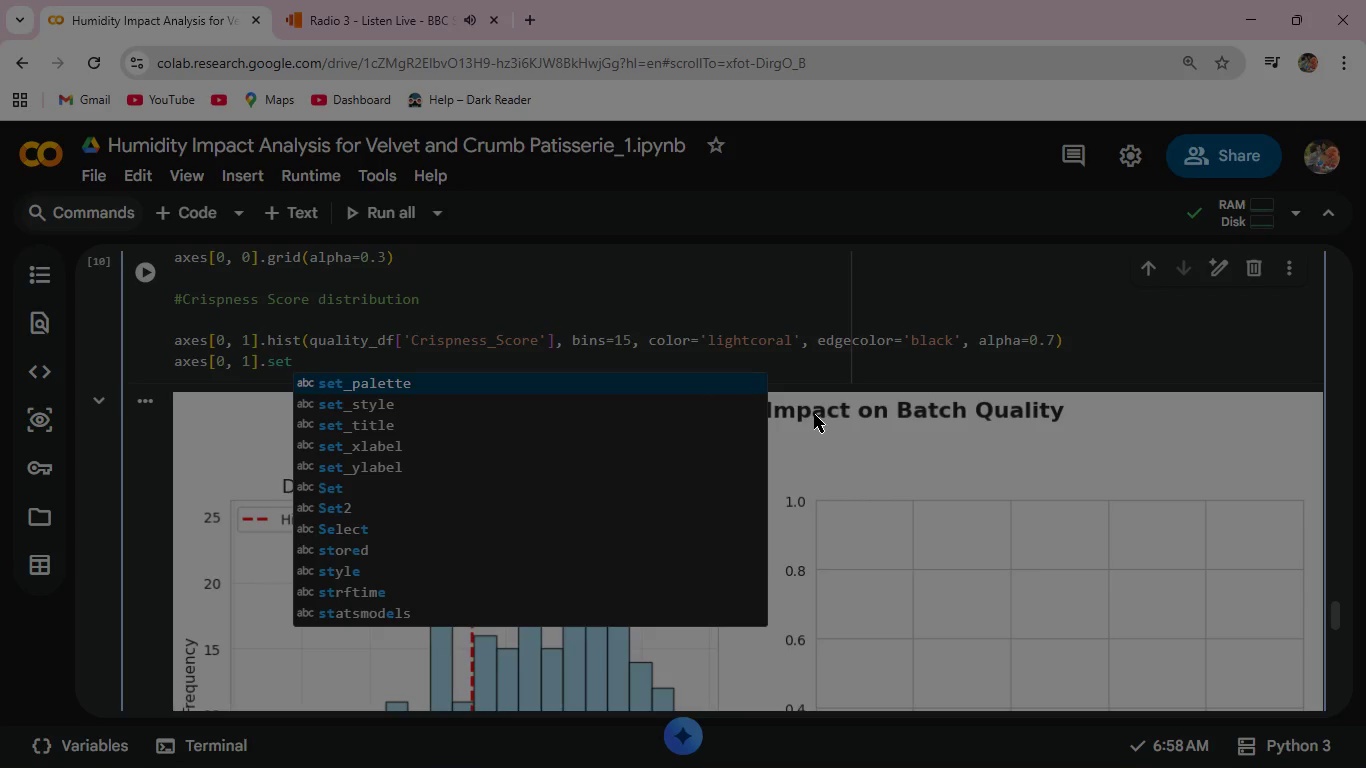 
hold_key(key=E, duration=13.84)
 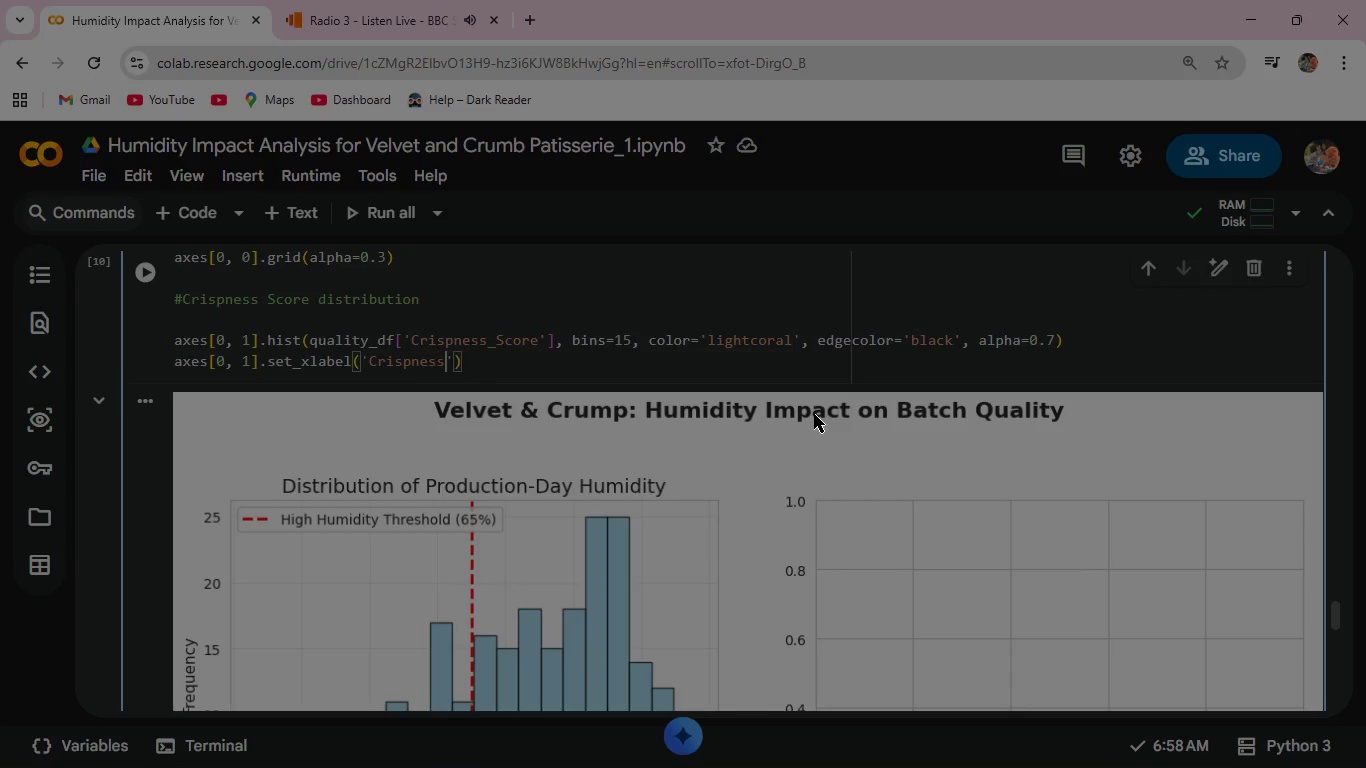 
key(Shift+Minus)
 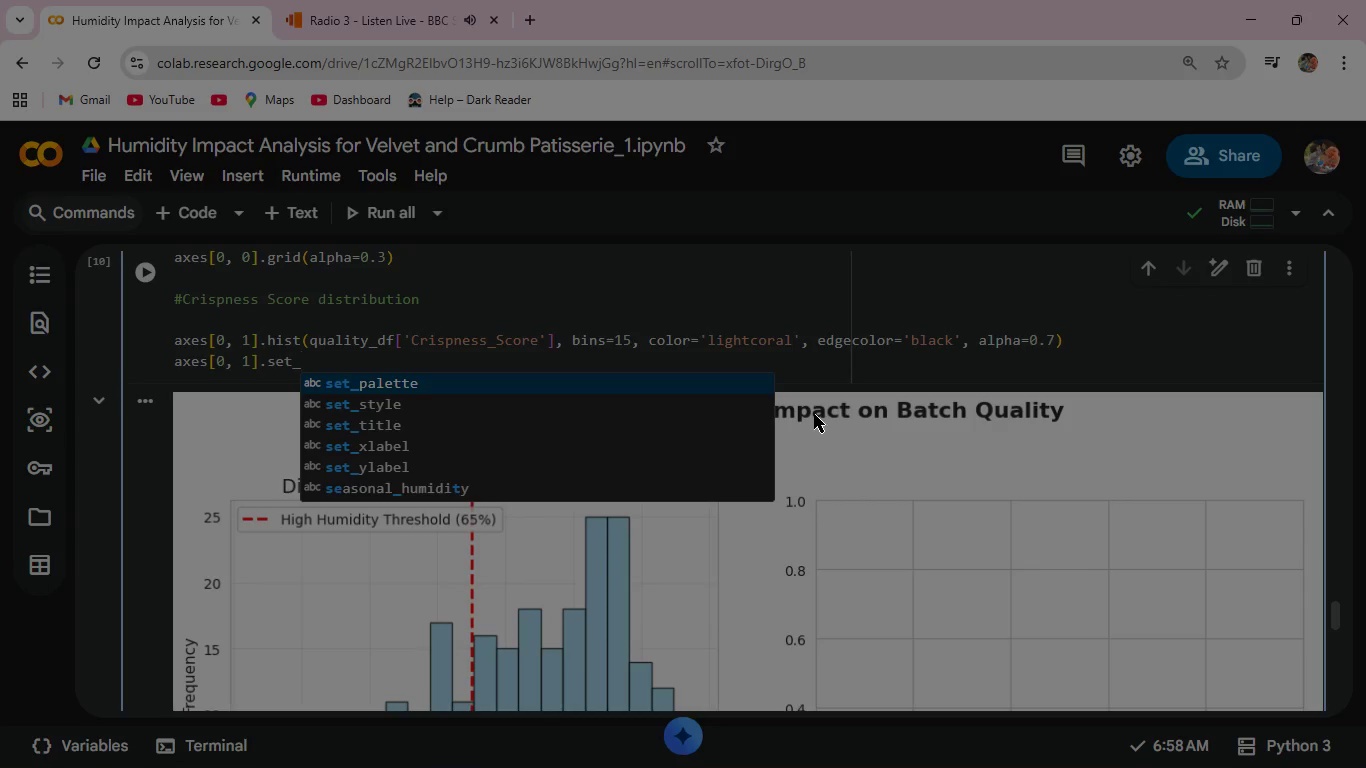 
key(X)
 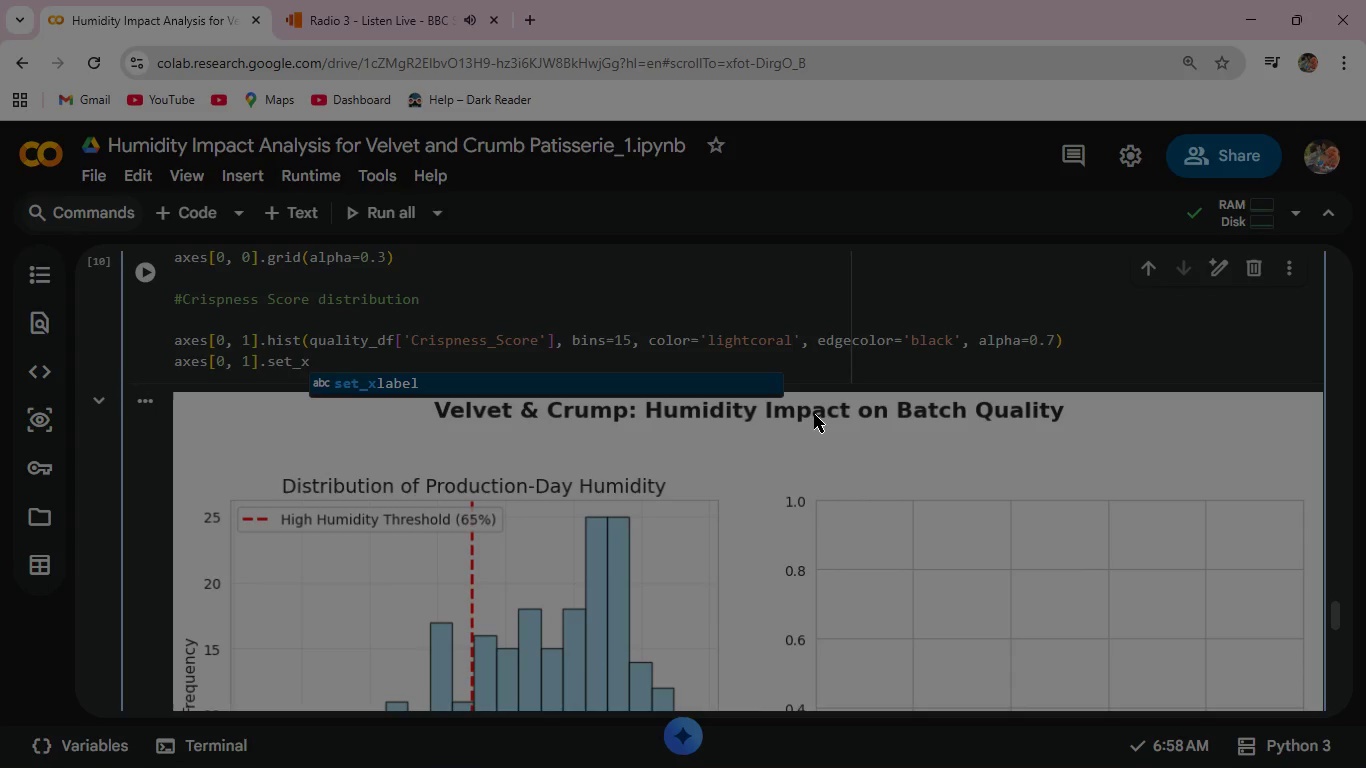 
key(Enter)
 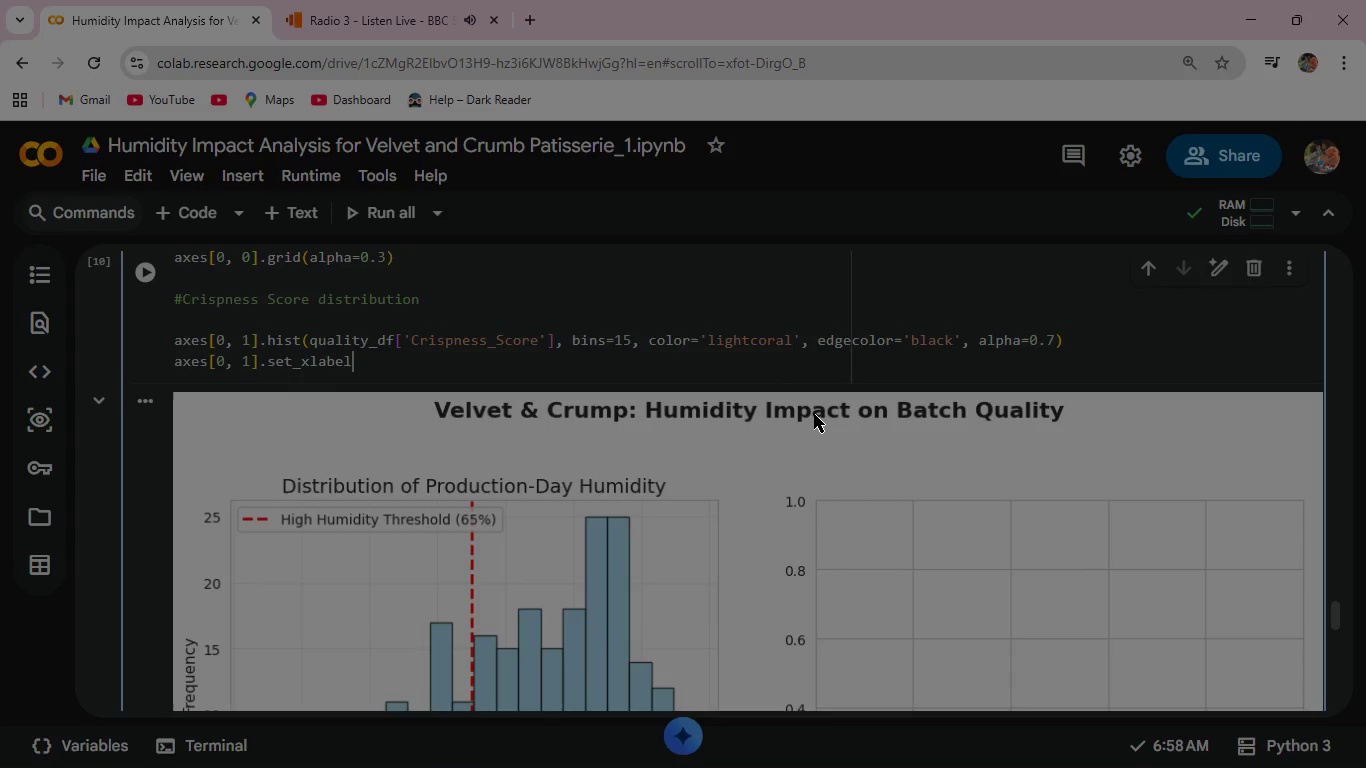 
type(('Crispnss Score)
 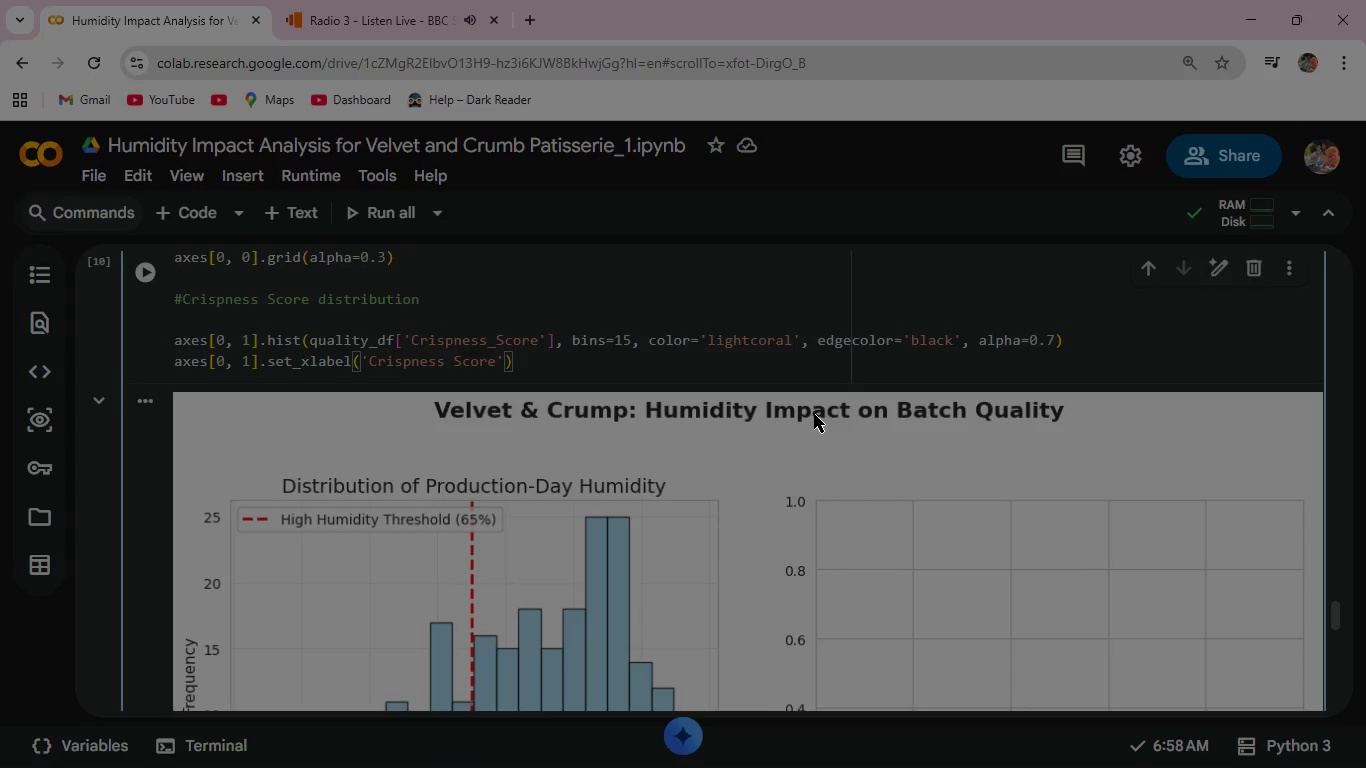 
type( (1-10)
 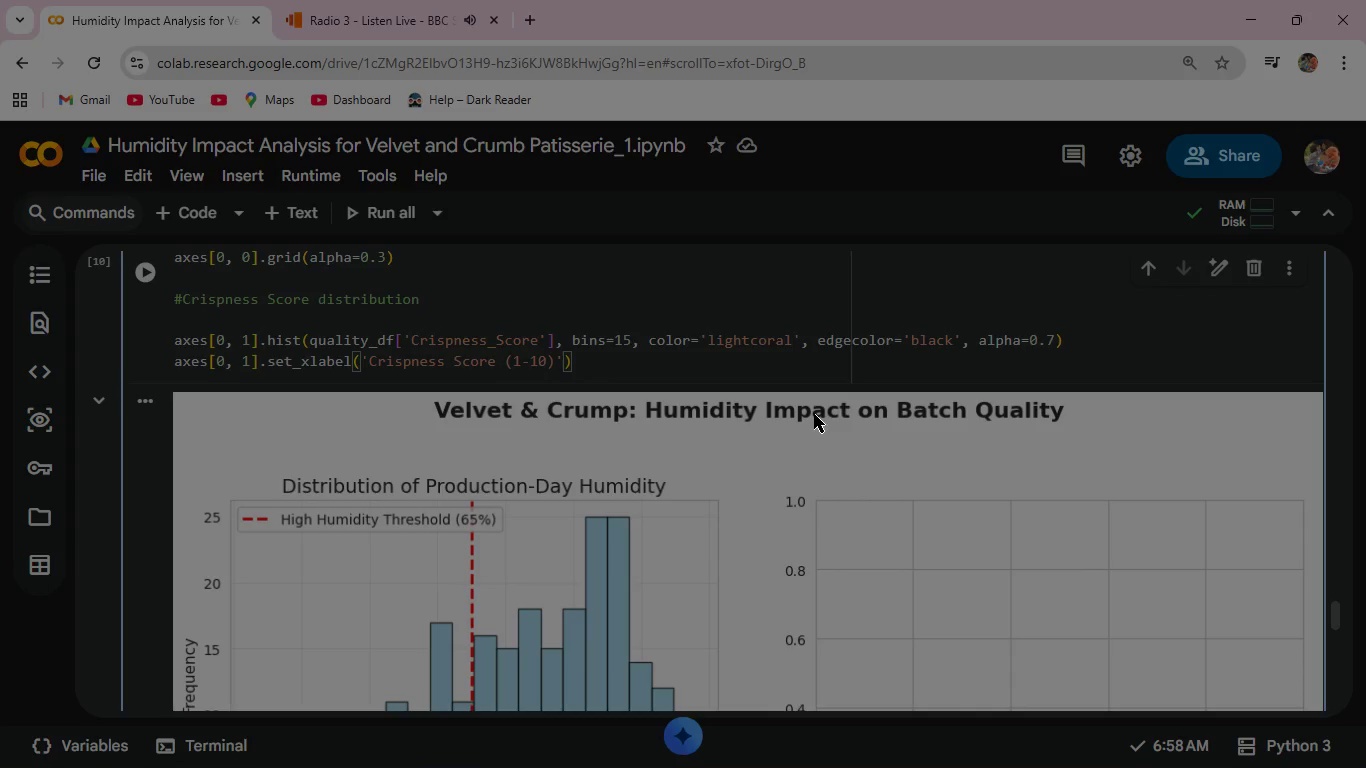 
key(ArrowRight)
 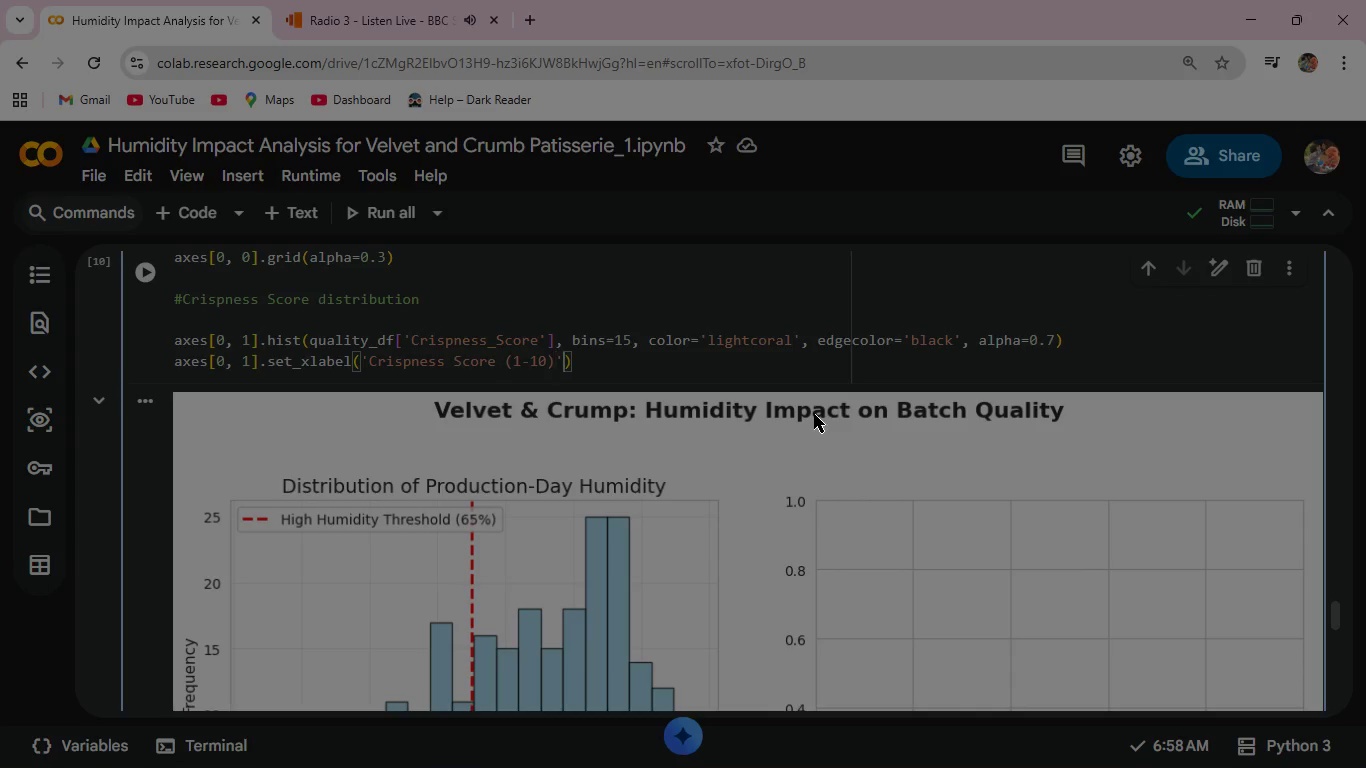 
key(ArrowRight)
 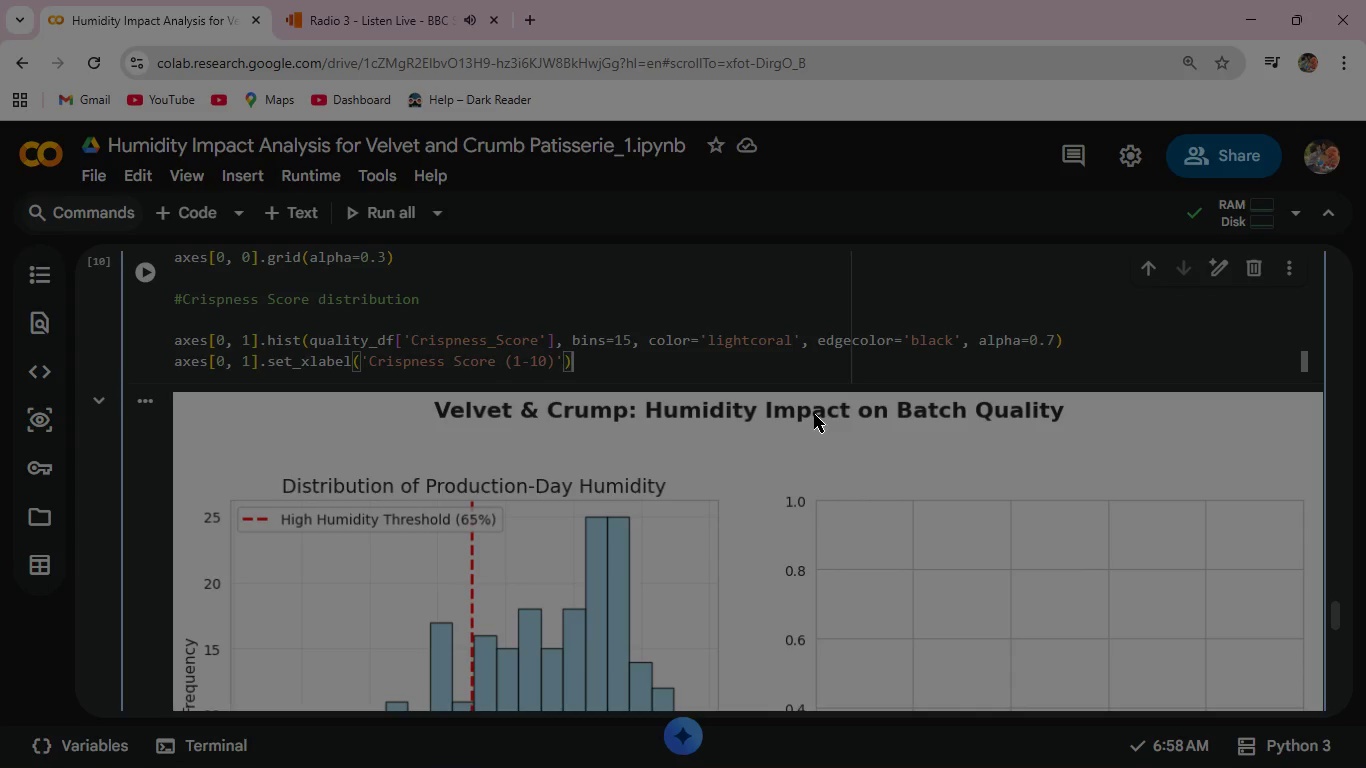 
key(ArrowRight)
 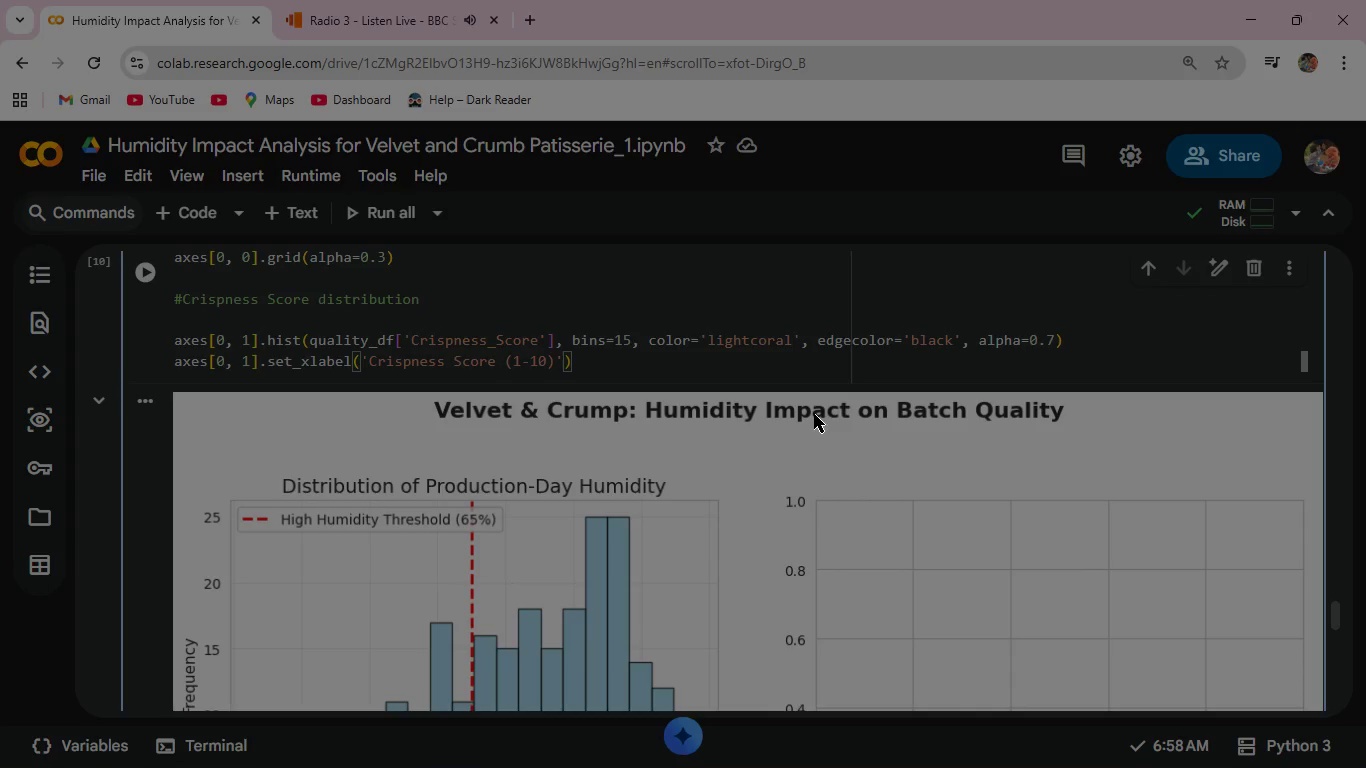 
key(Enter)
 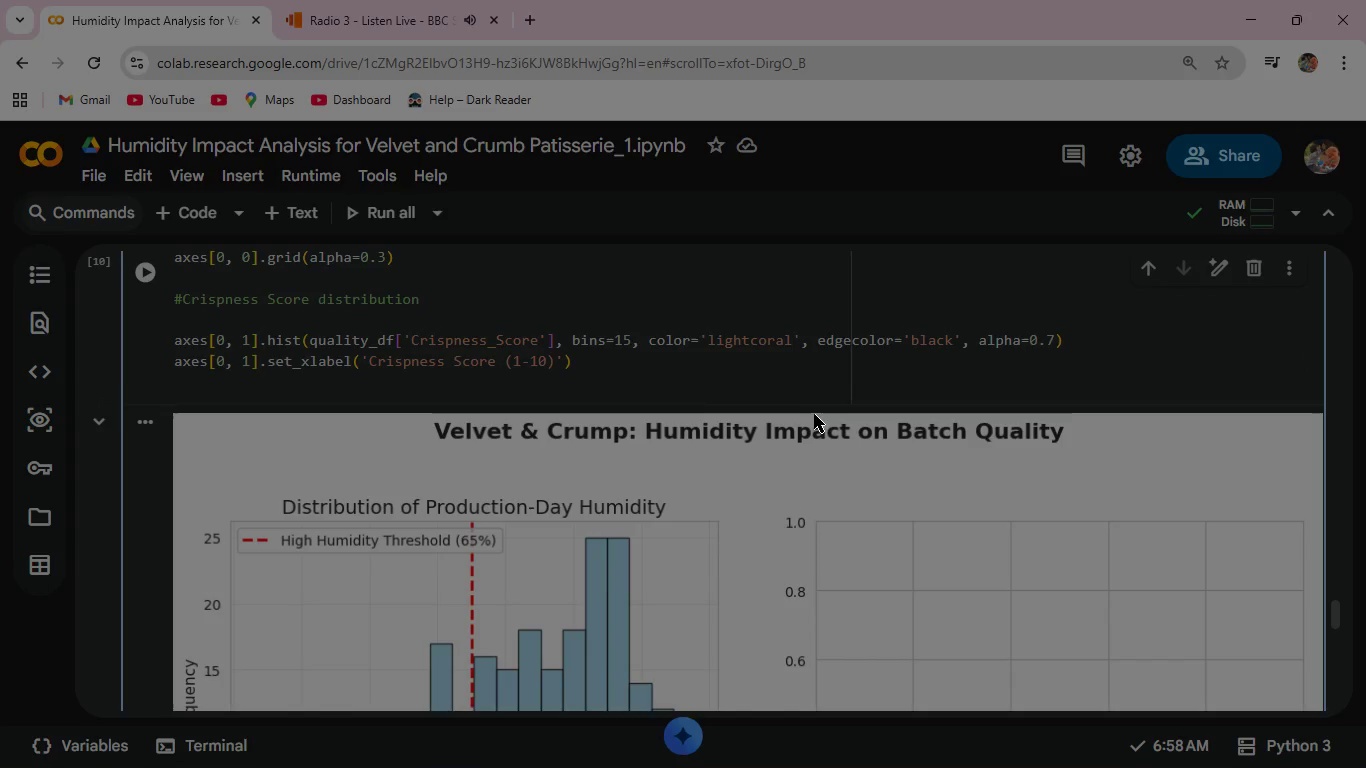 
type(axes[0, 1)
 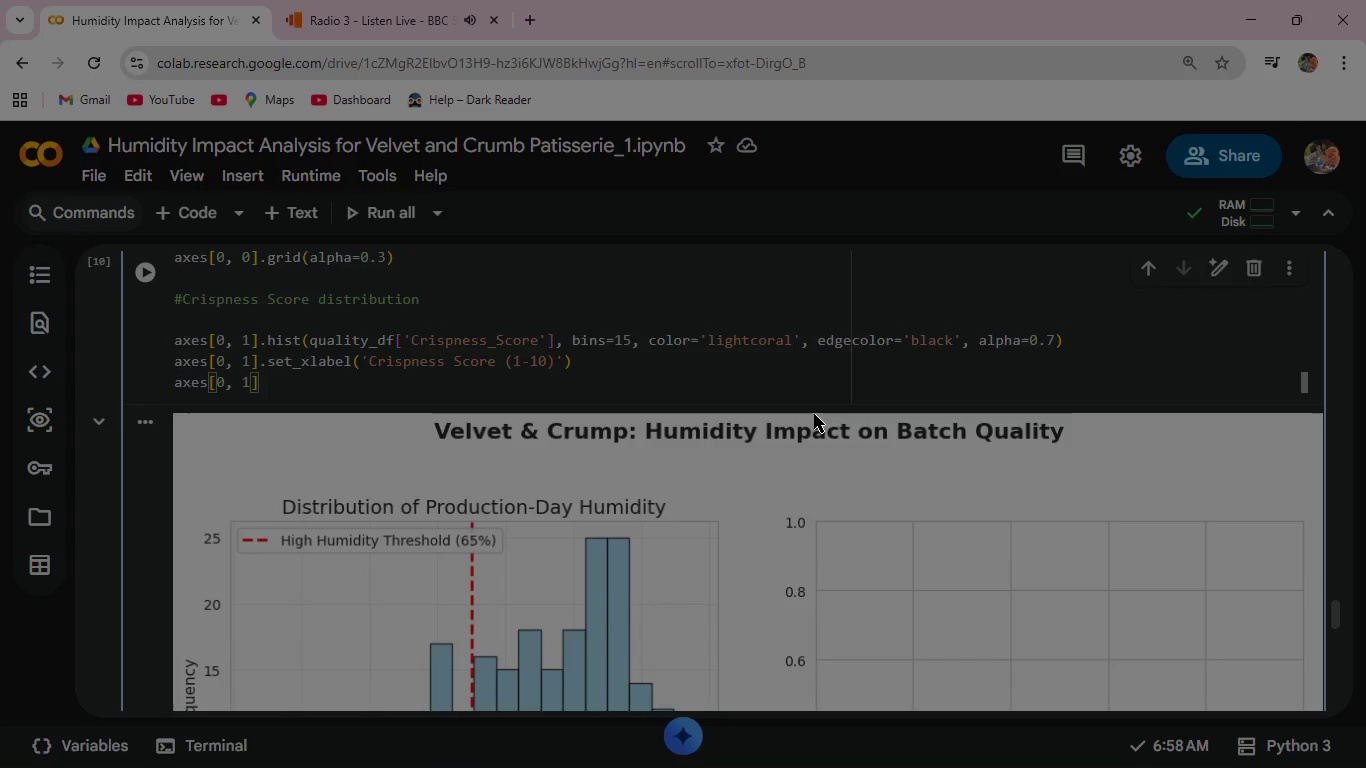 
key(ArrowRight)
 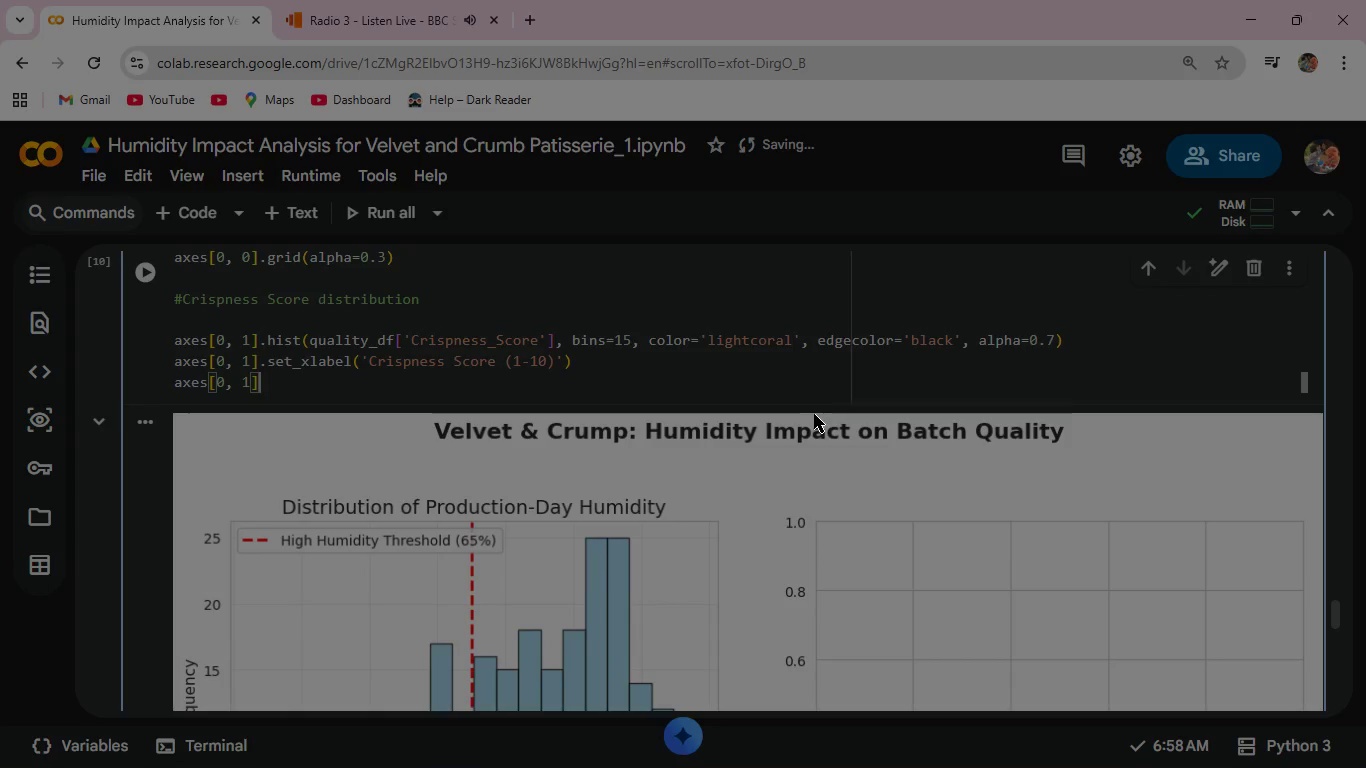 
type(.set)
 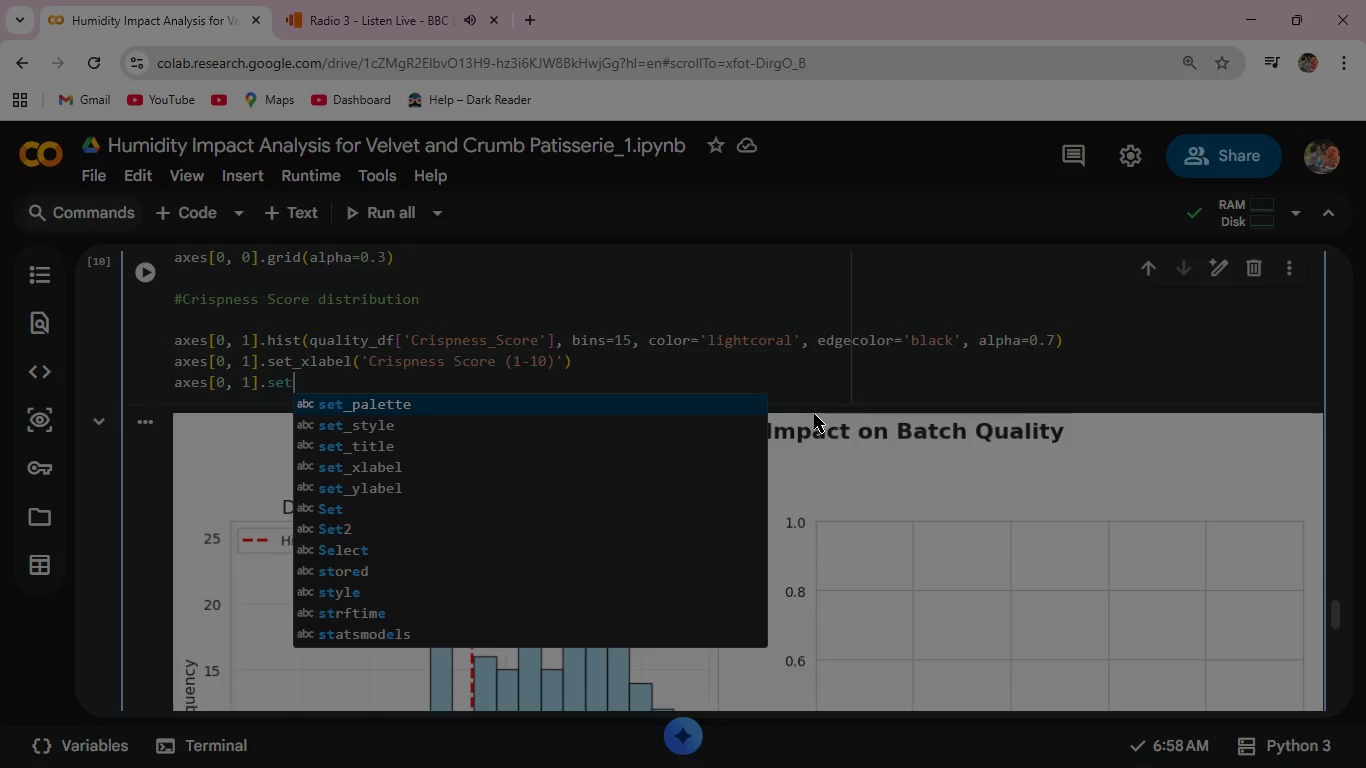 
key(Shift+Minus)
 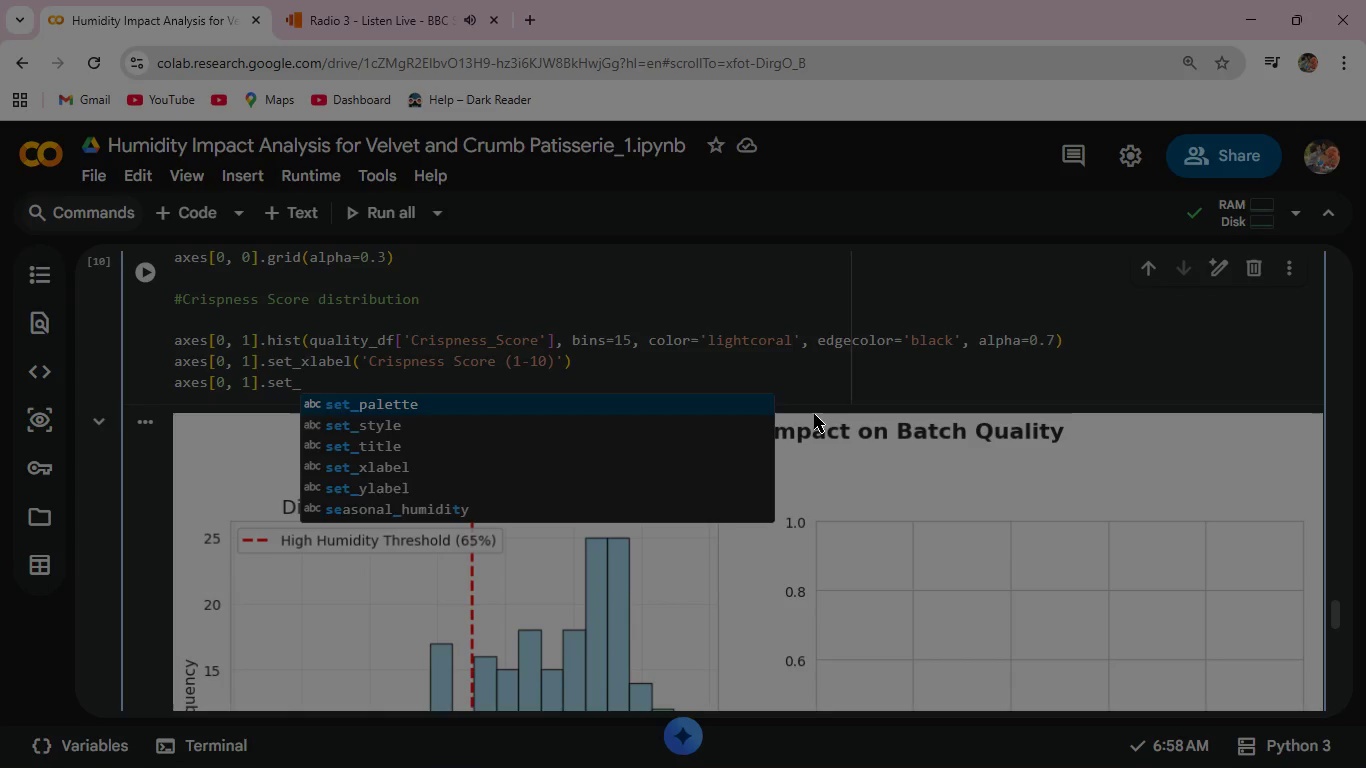 
key(Y)
 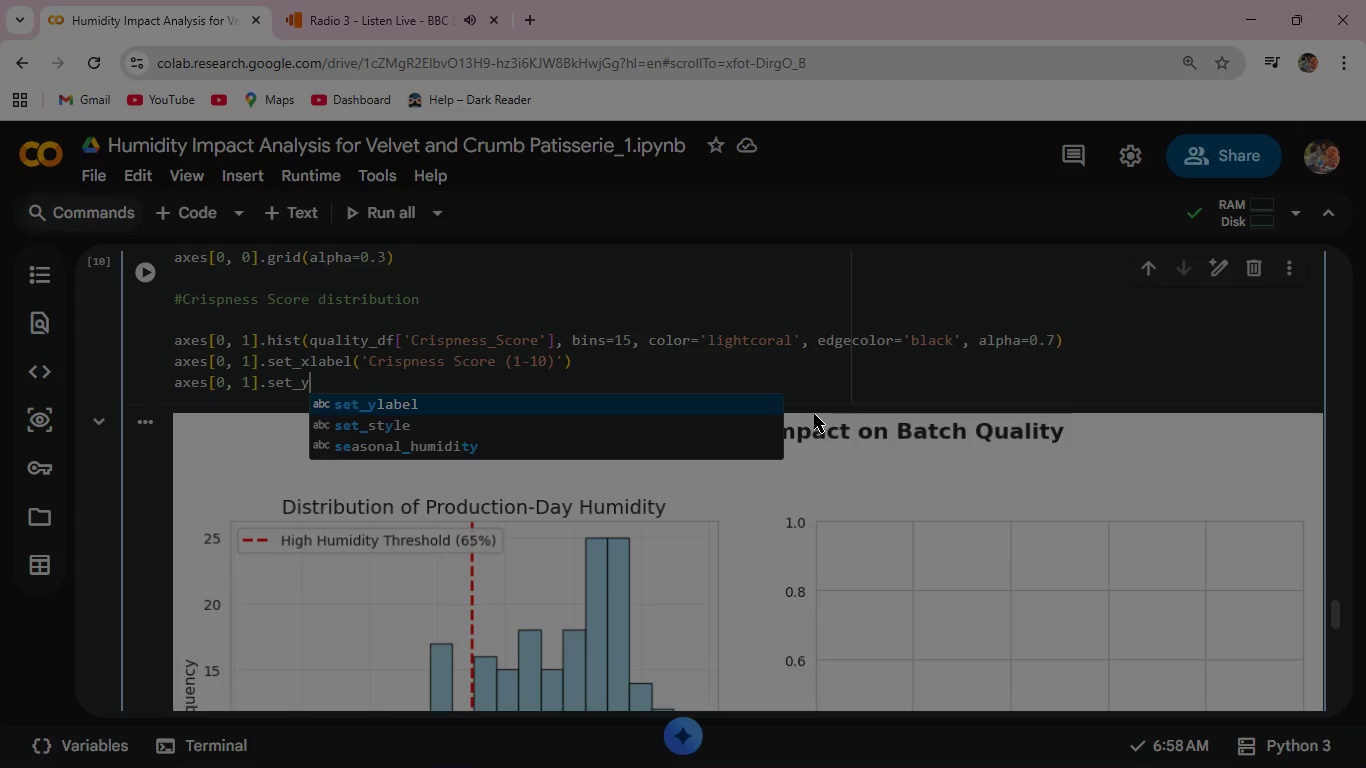 
key(Enter)
 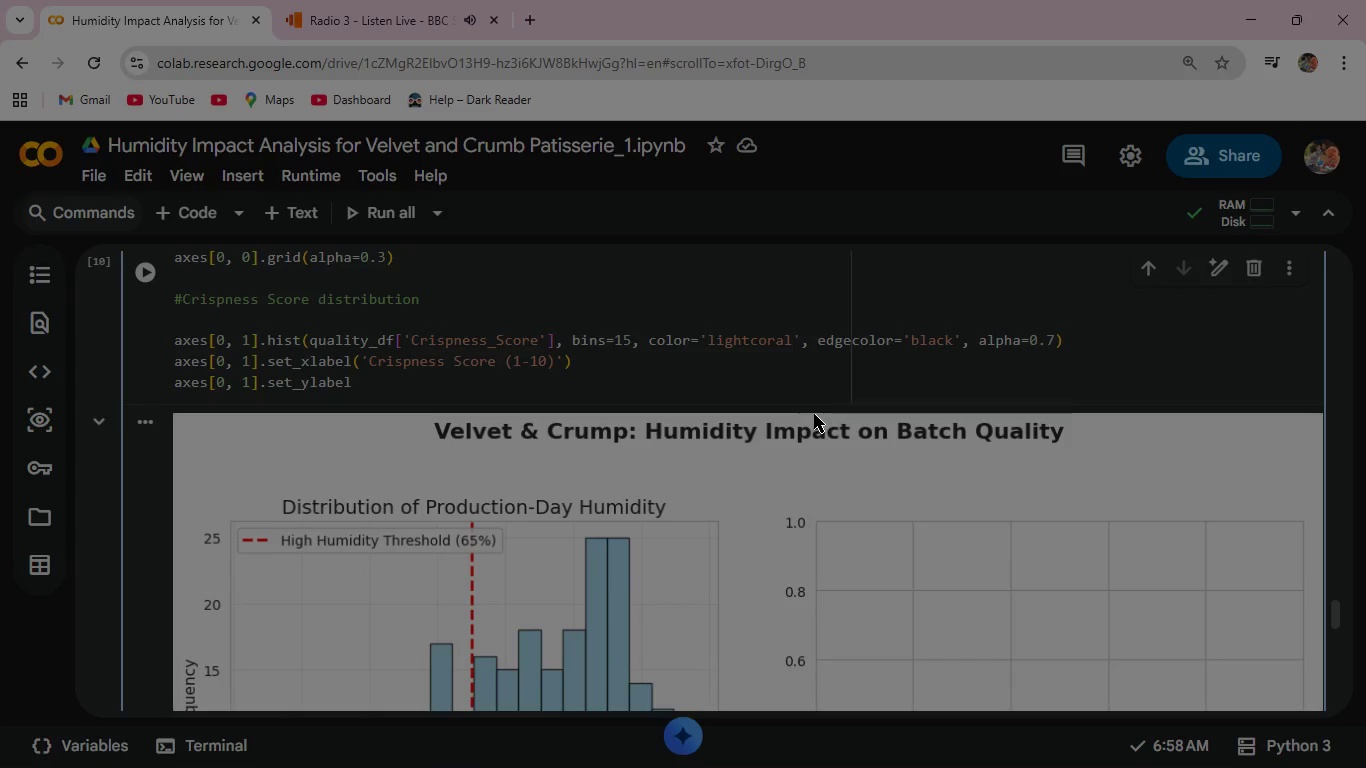 
type(('Freque)
 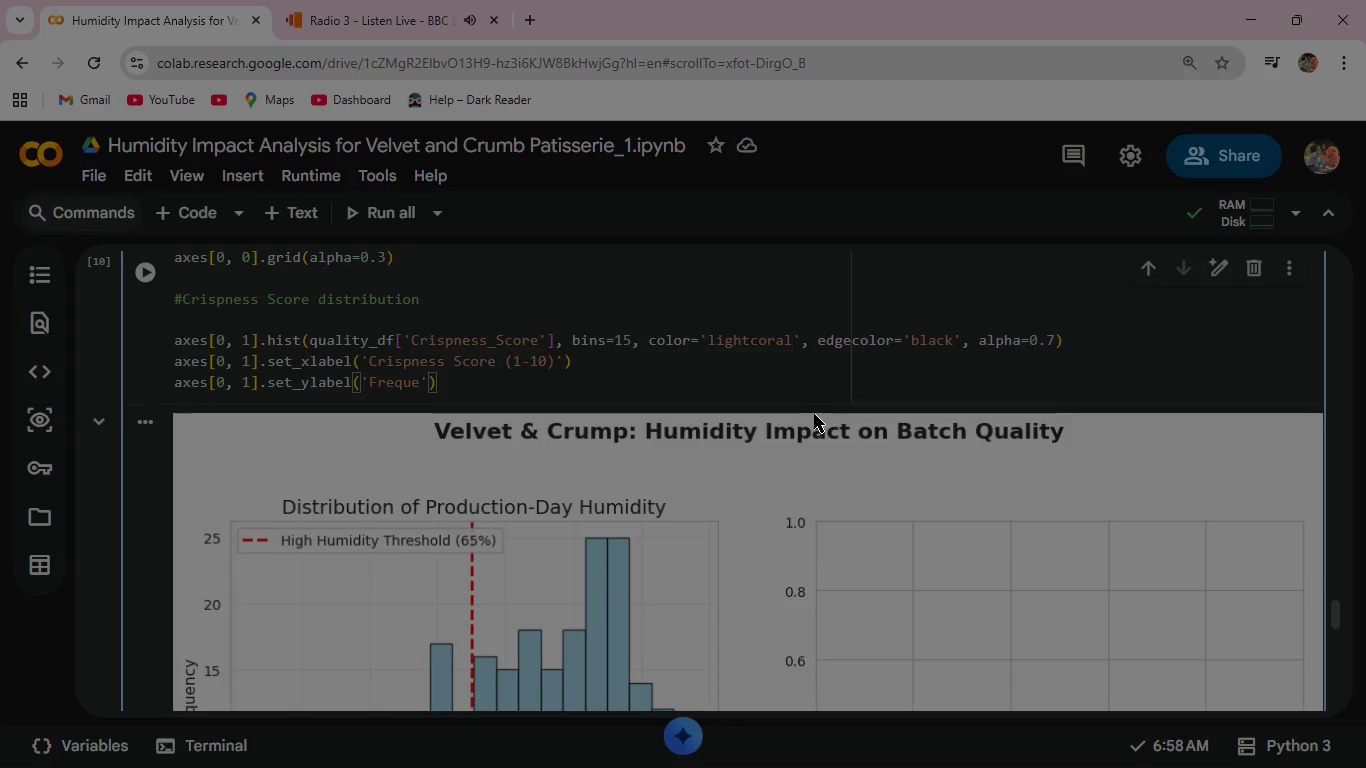 
wait(6.08)
 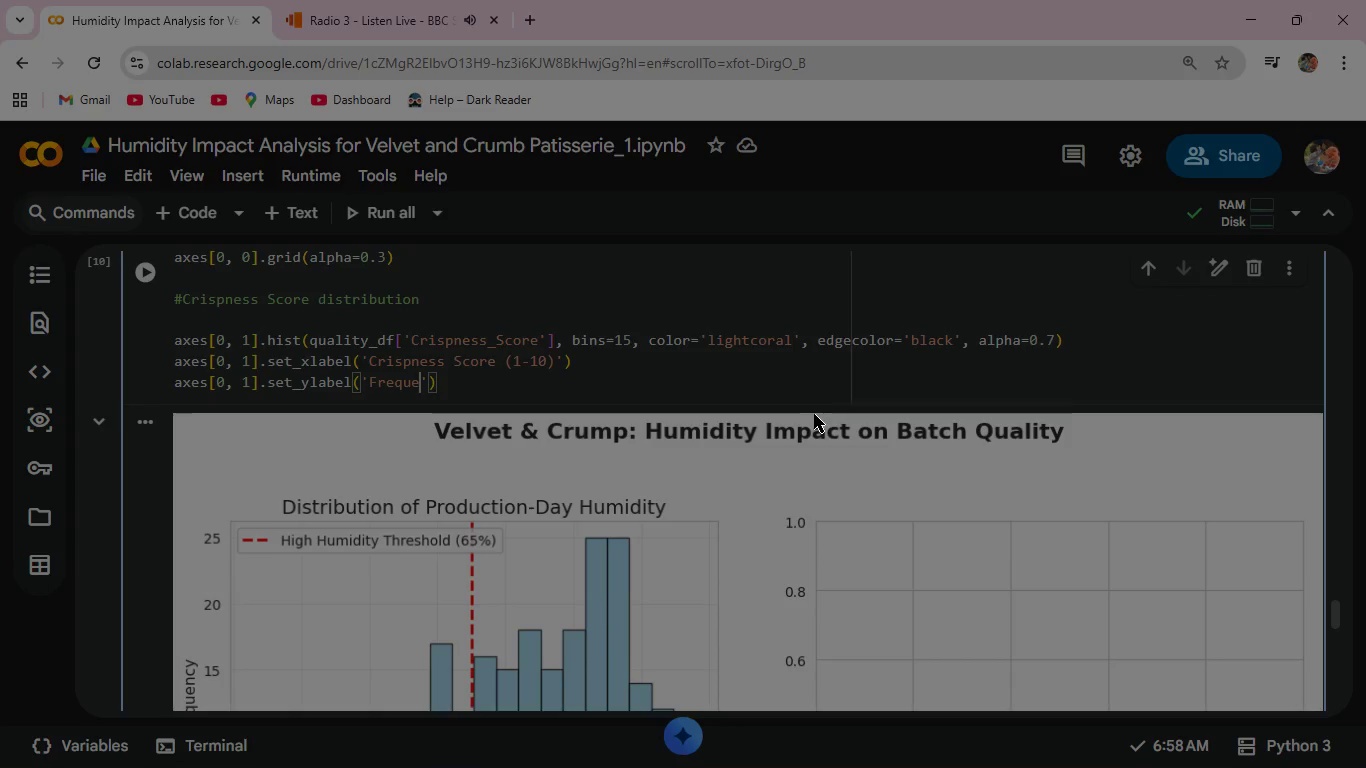 
type(ncy)
 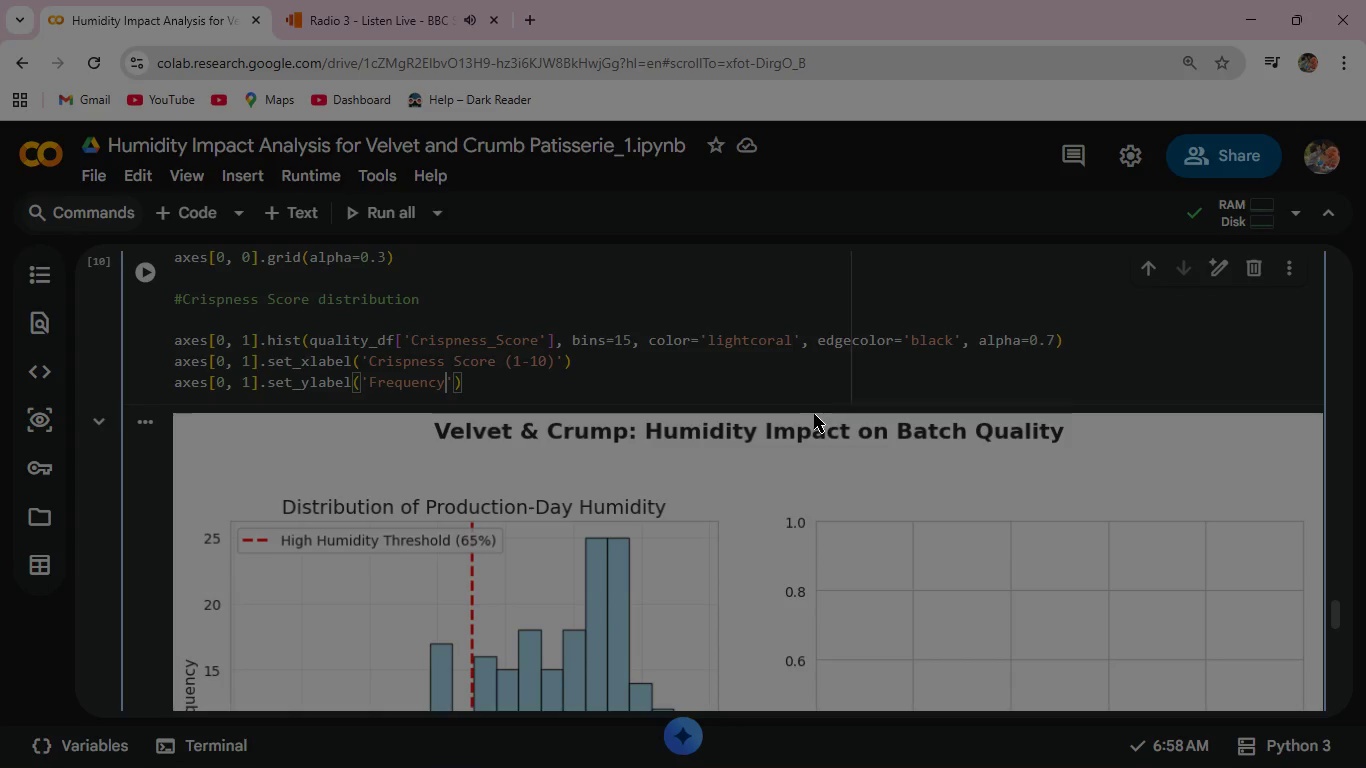 
key(ArrowRight)
 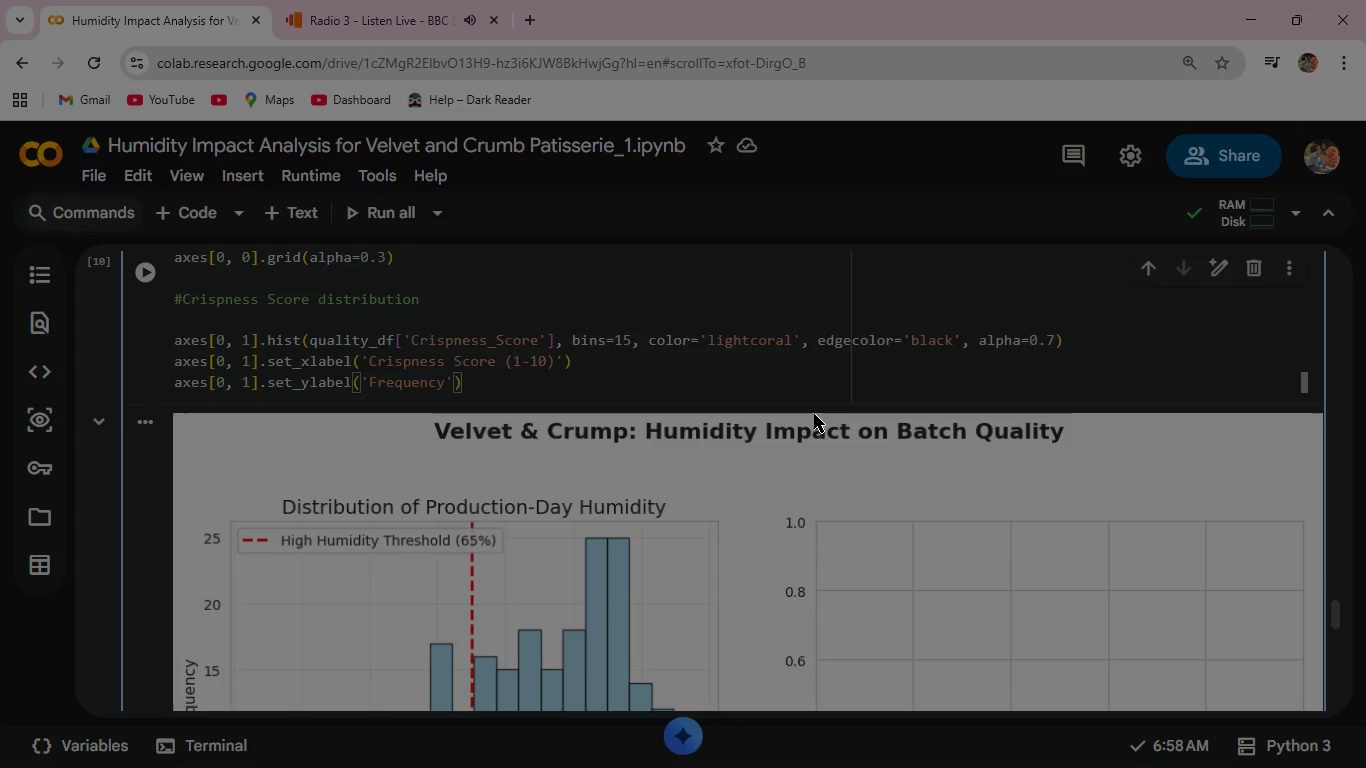 
key(ArrowRight)
 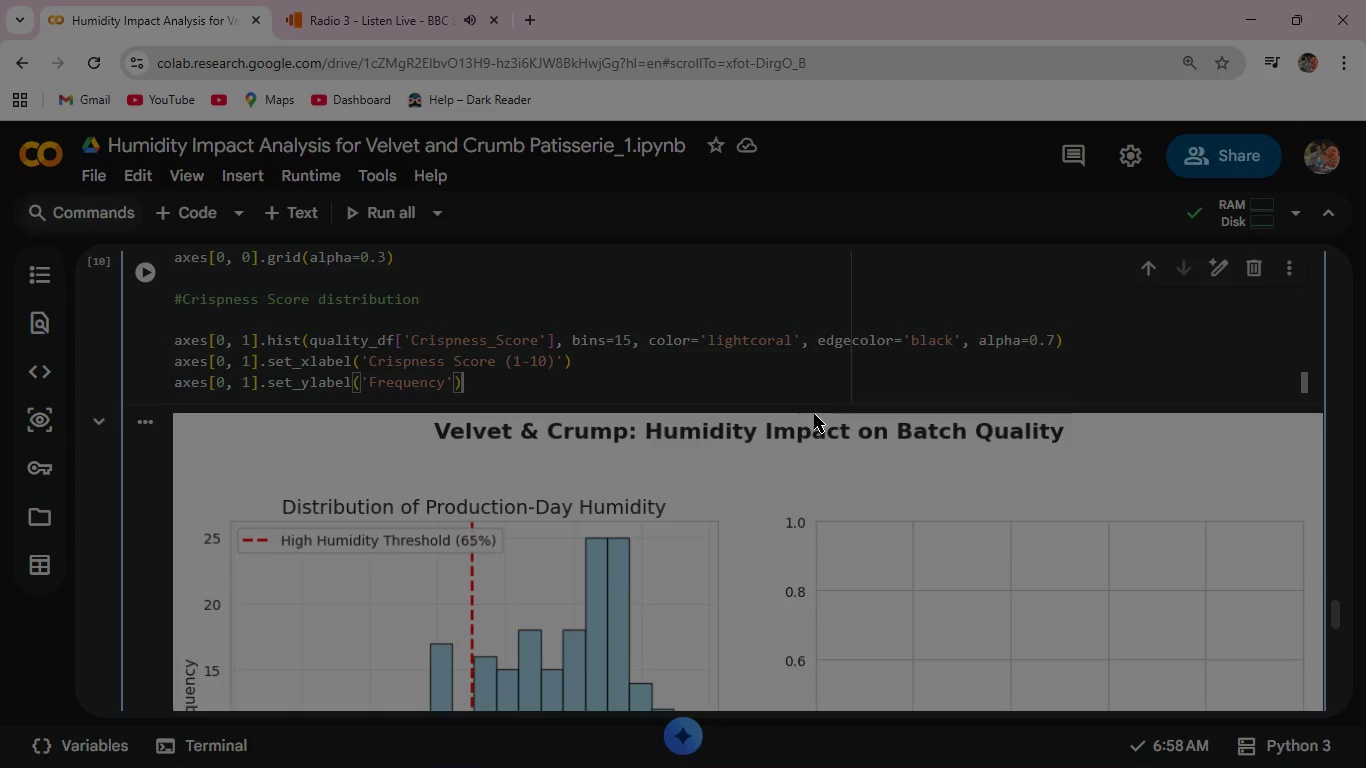 
key(Enter)
 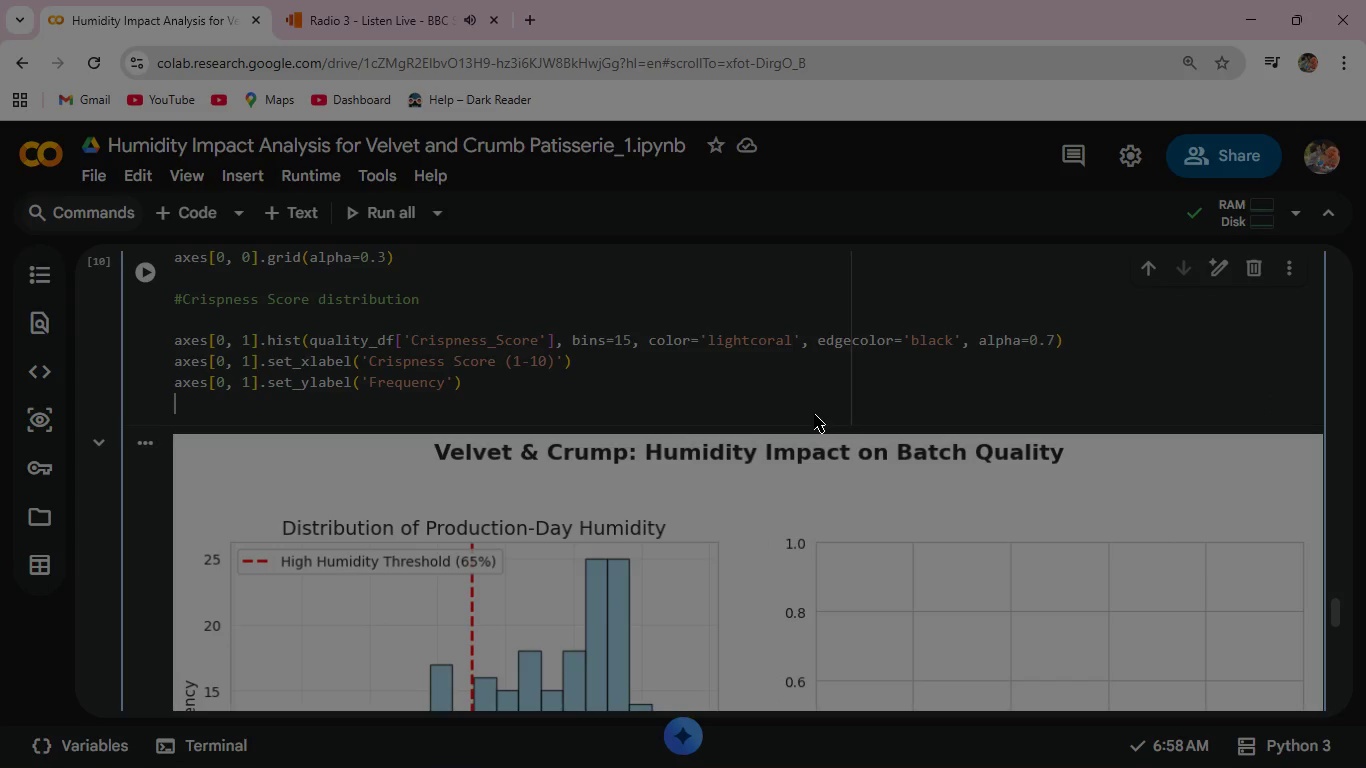 
type(axes[0, 1)
 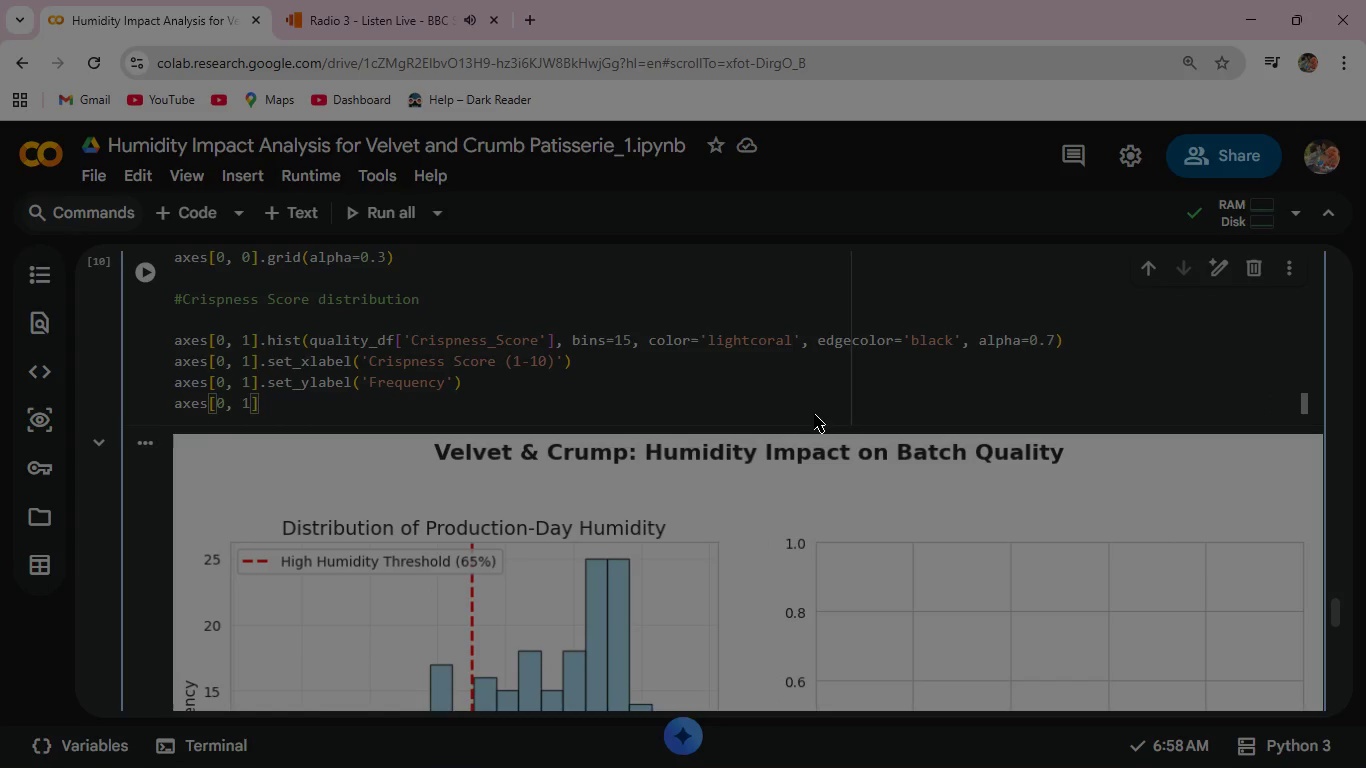 
key(ArrowRight)
 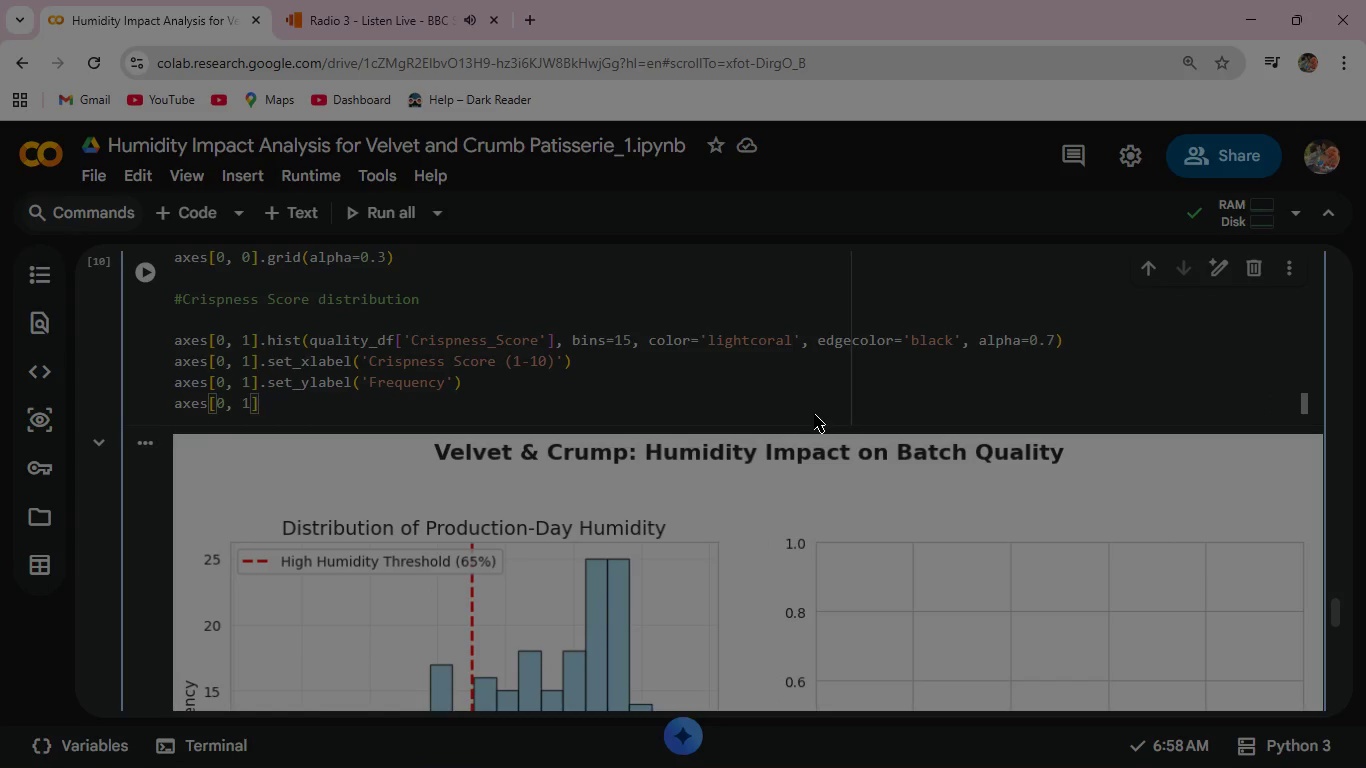 
key(ArrowRight)
 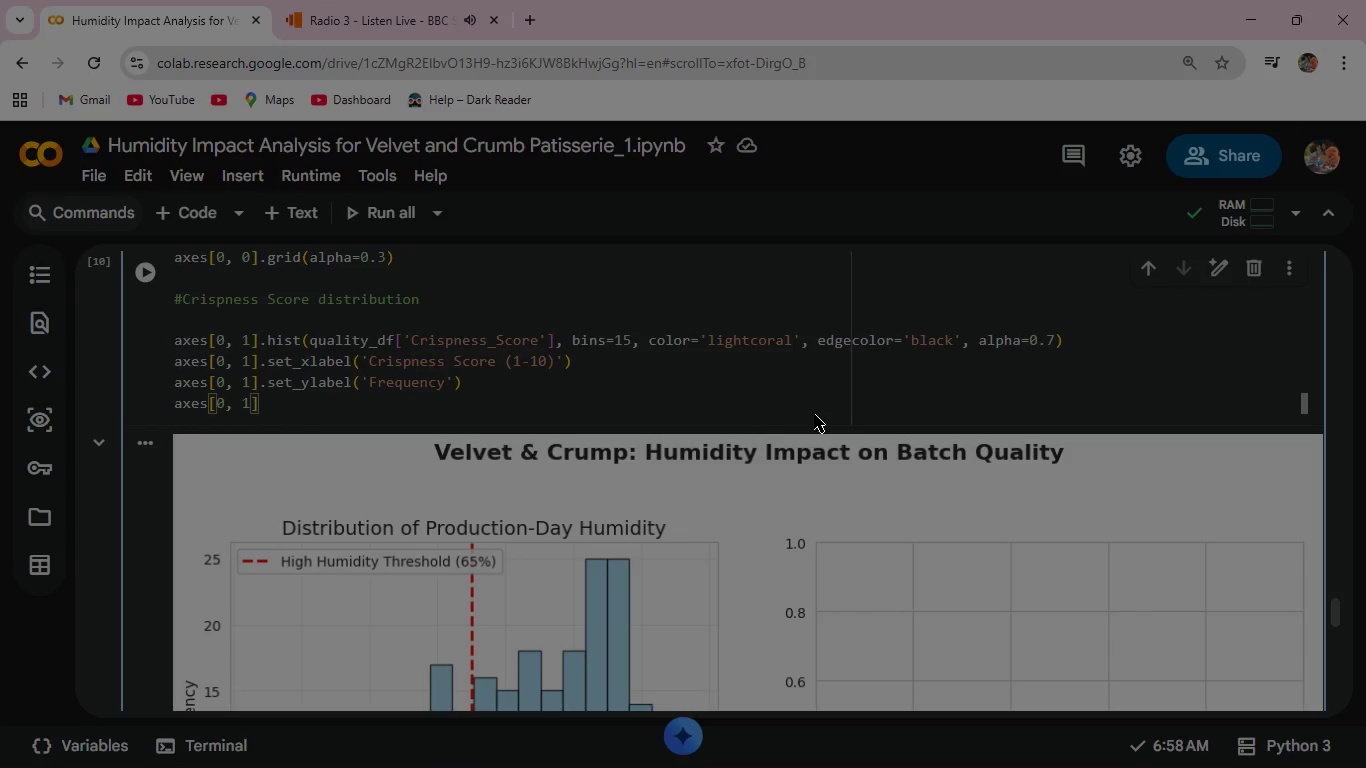 
type(.set)
 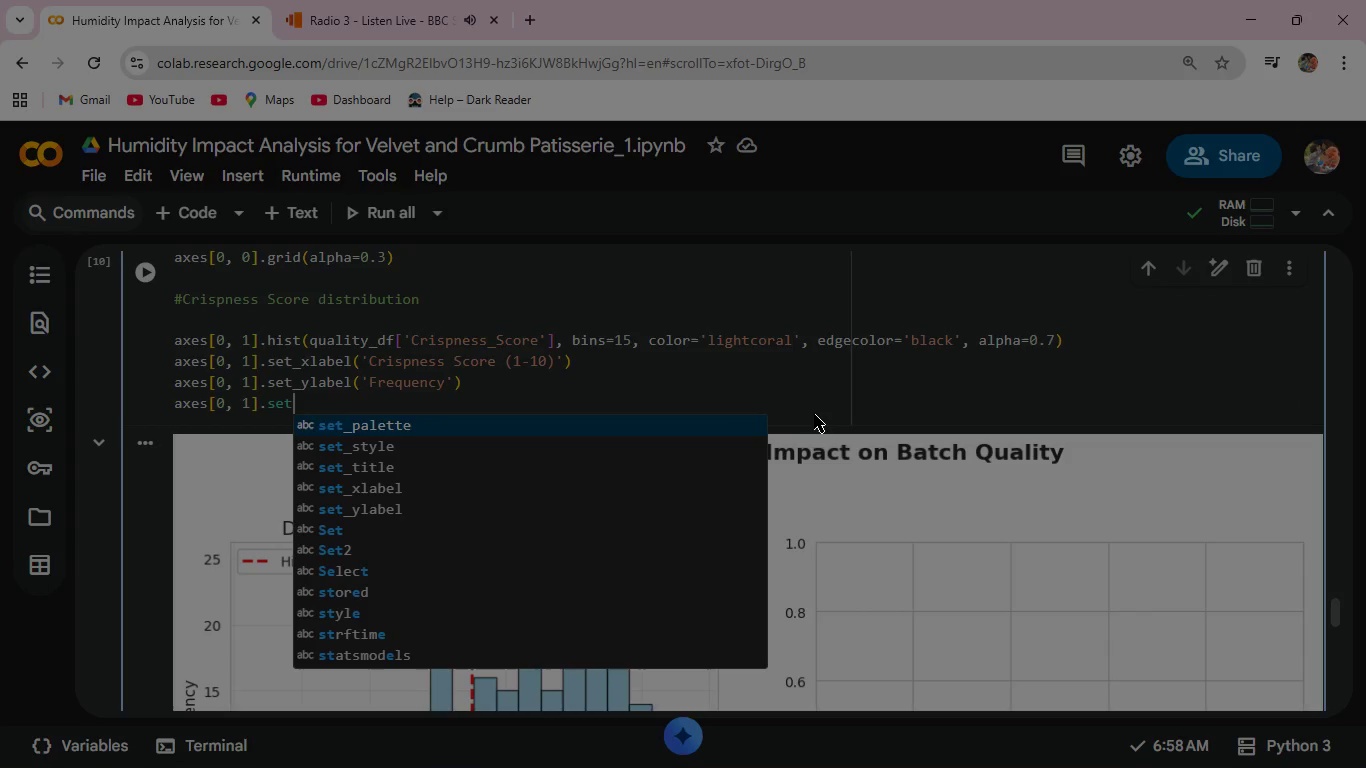 
key(ArrowDown)
 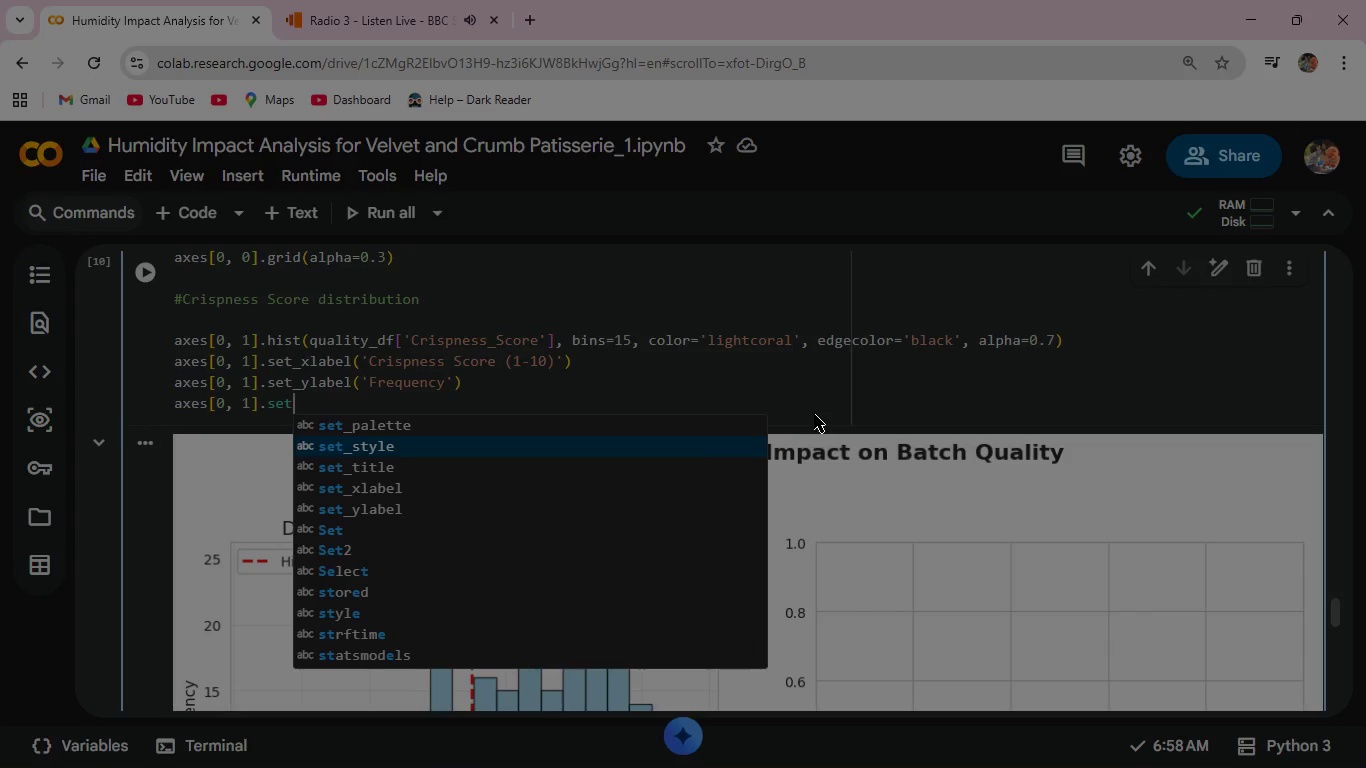 
key(ArrowDown)
 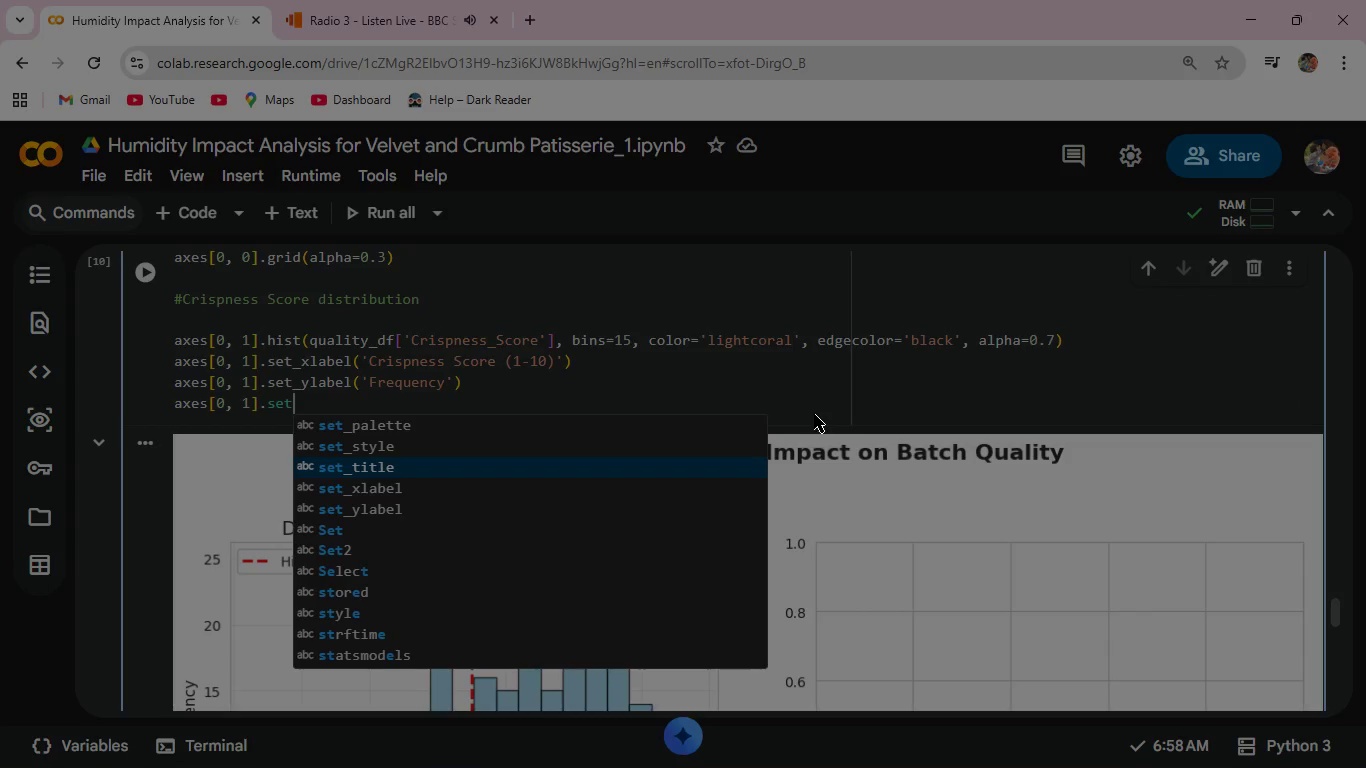 
key(Enter)
 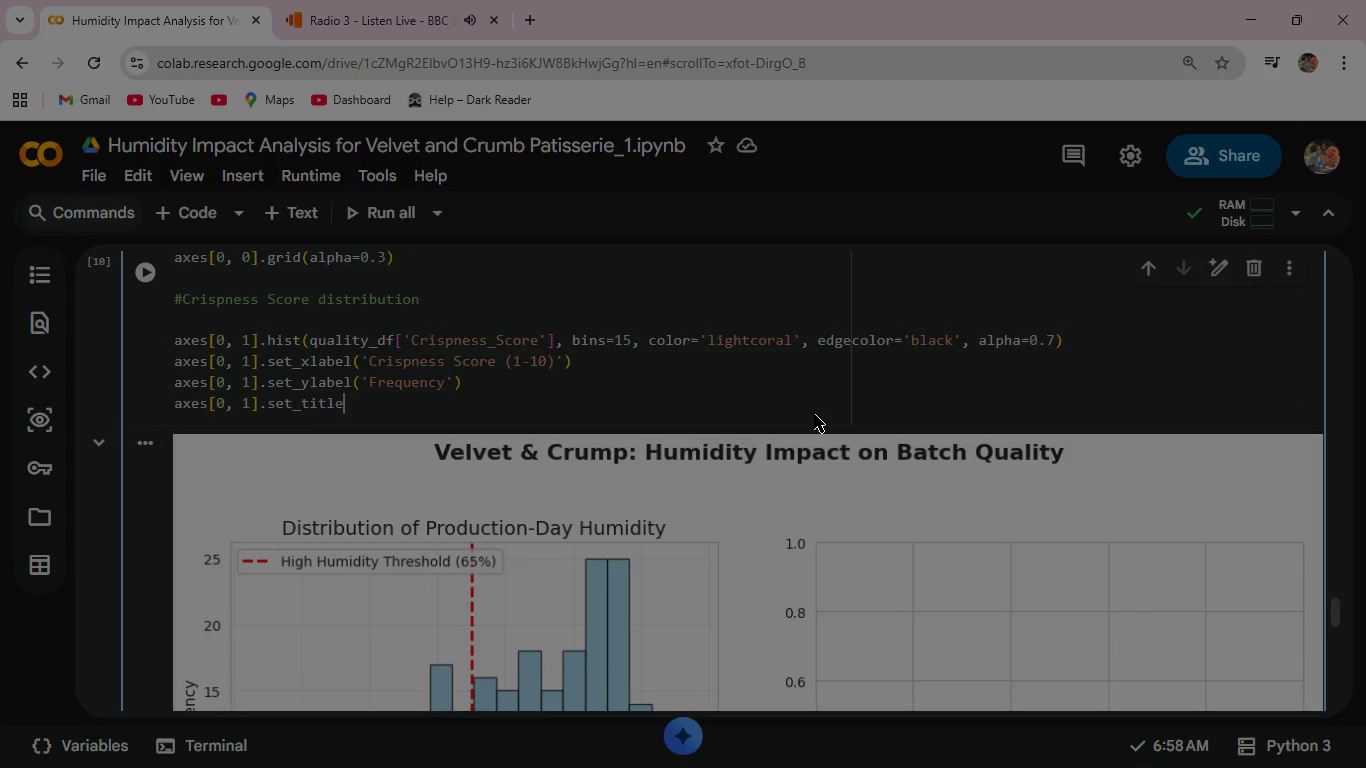 
type(('Distribution of Batch)
 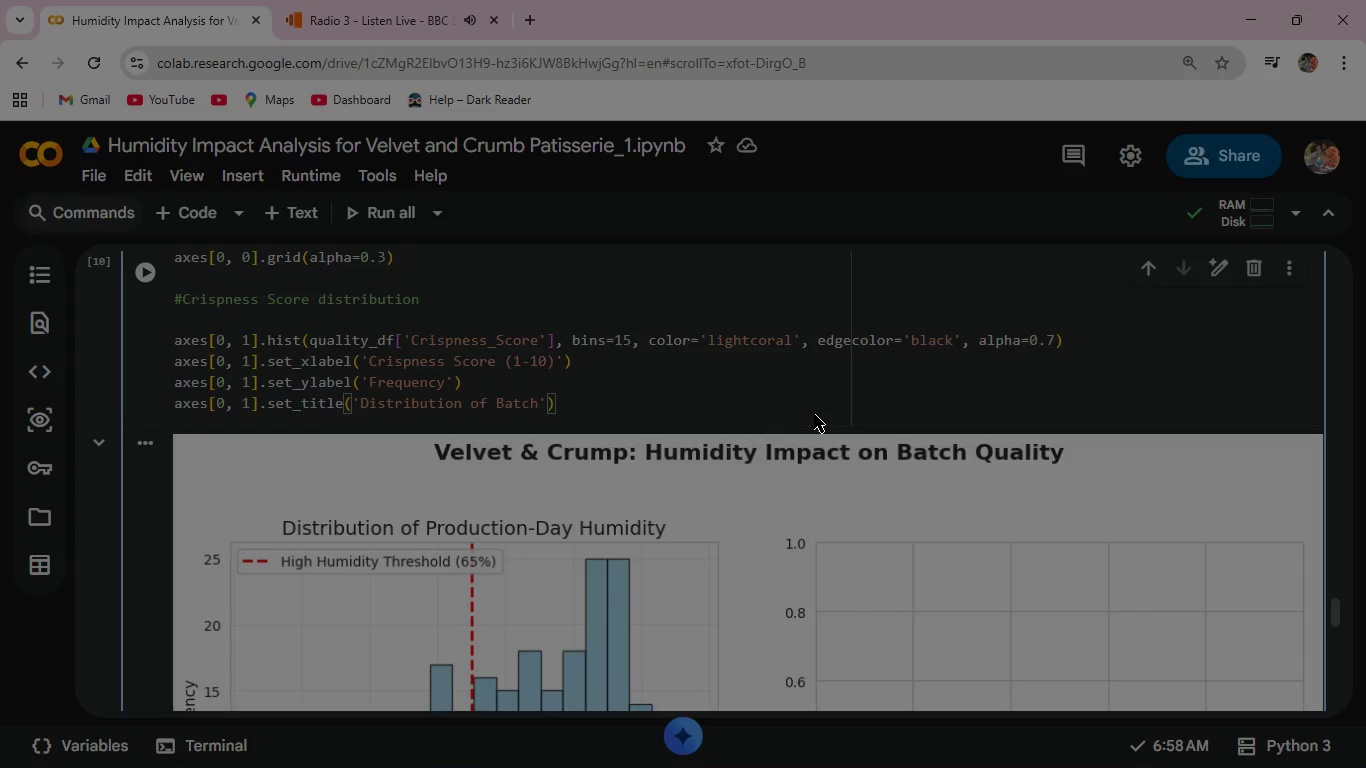 
type( Crispness Scores)
 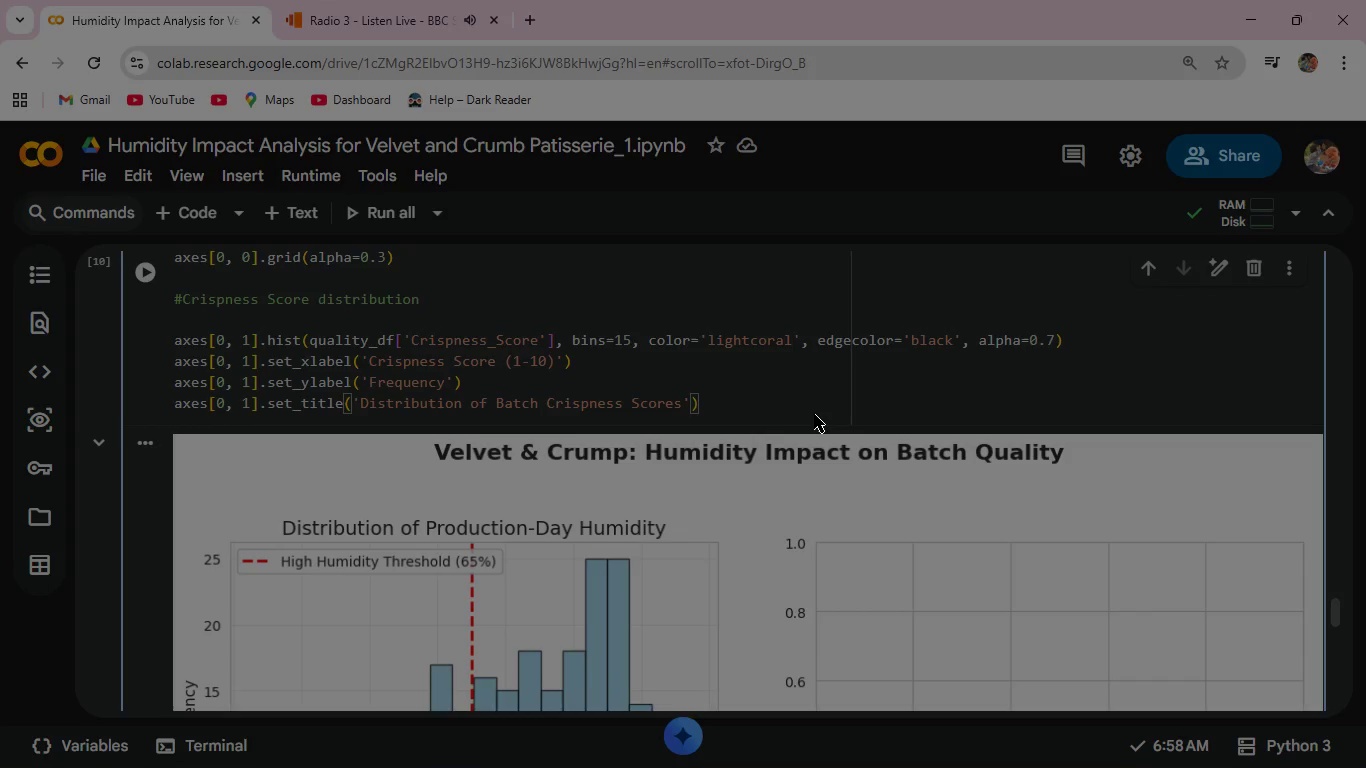 
wait(12.36)
 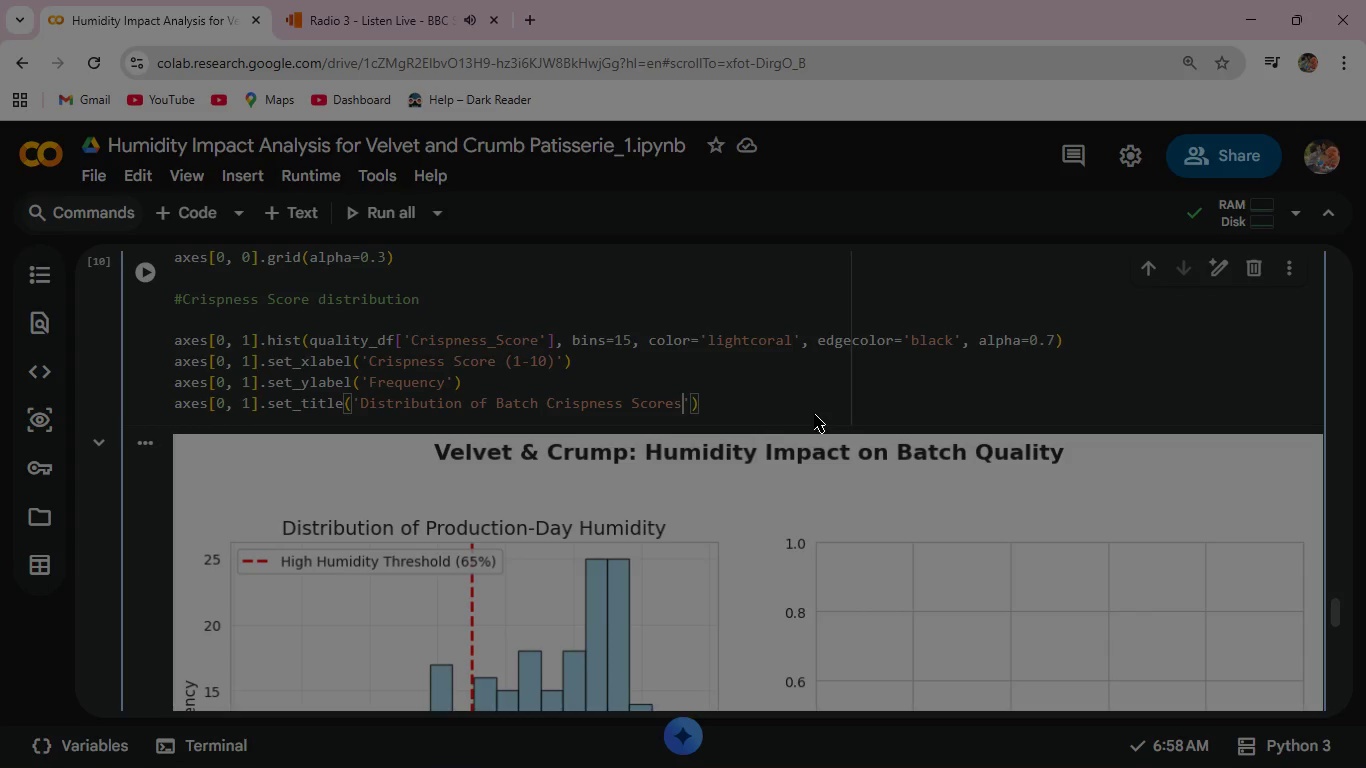 
key(ArrowRight)
 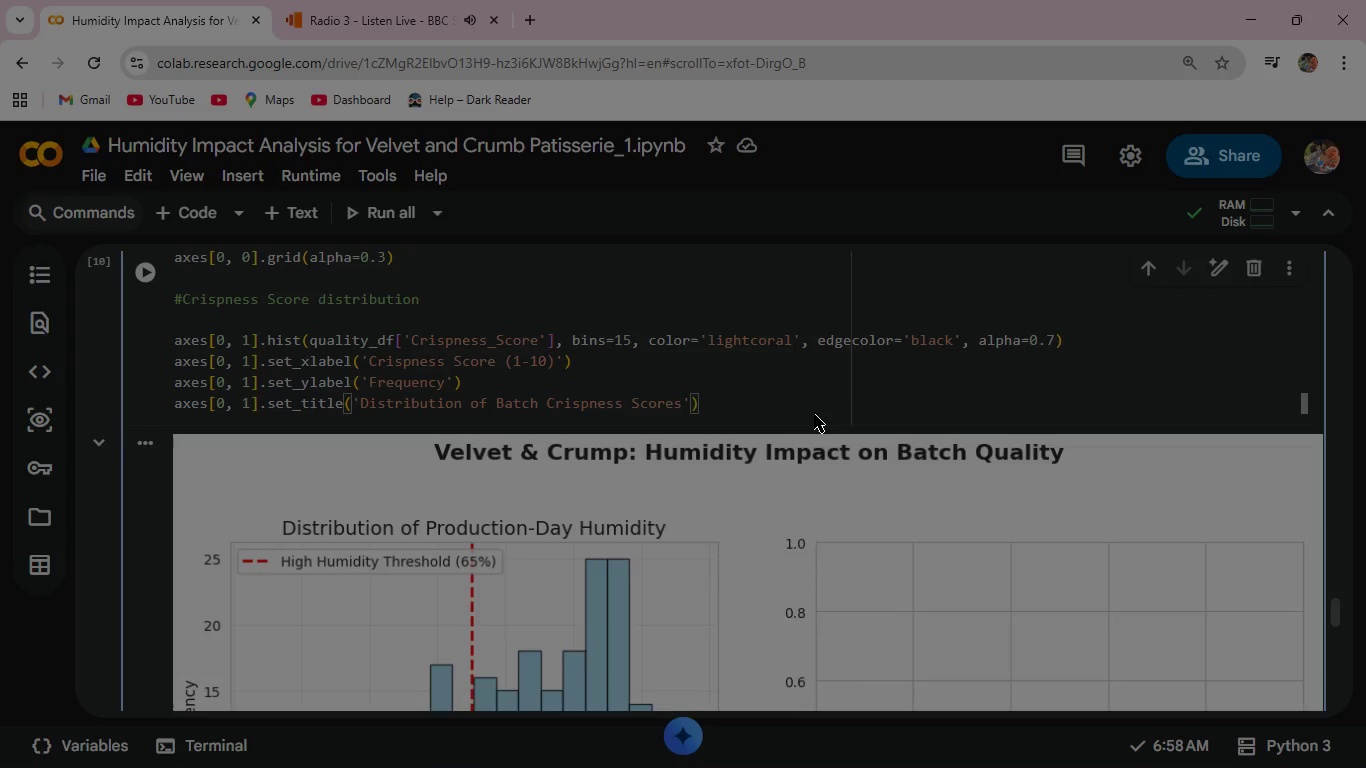 
key(Enter)
 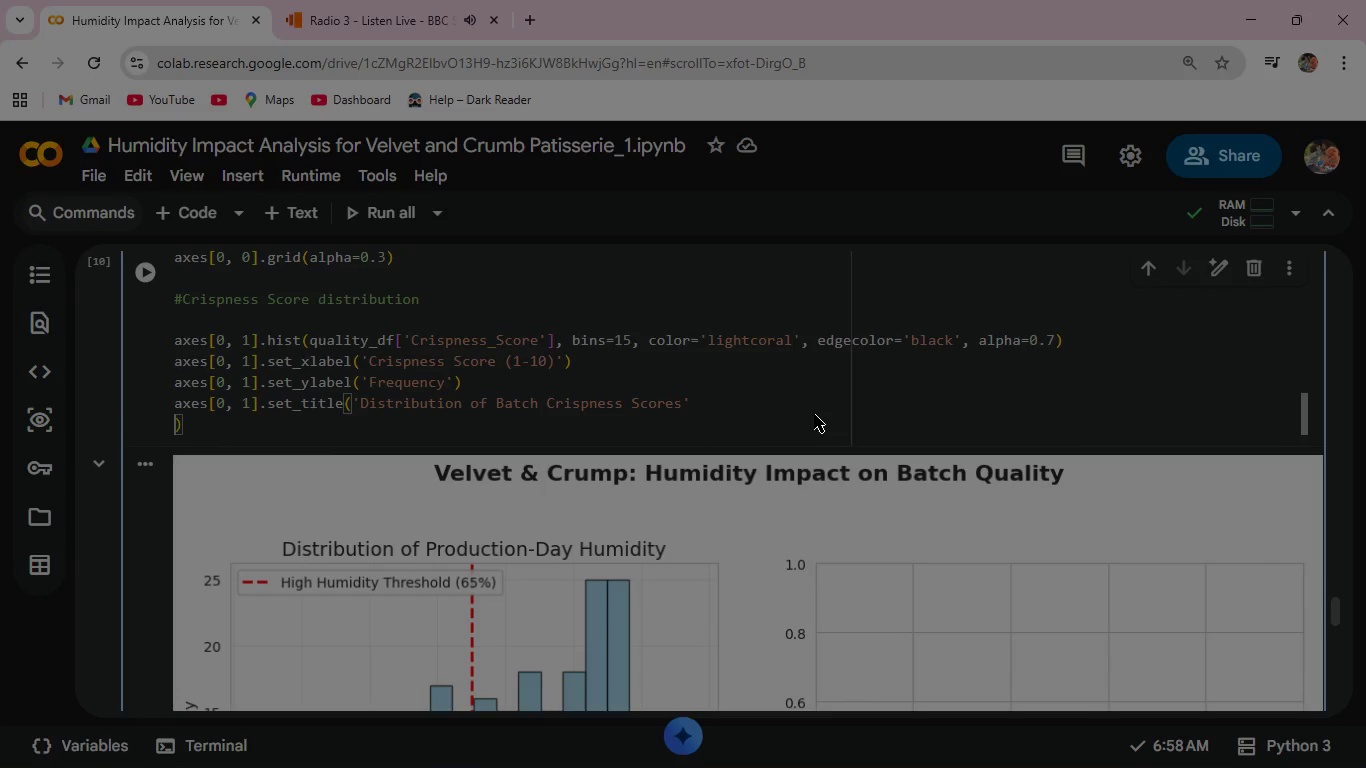 
key(Control+Z)
 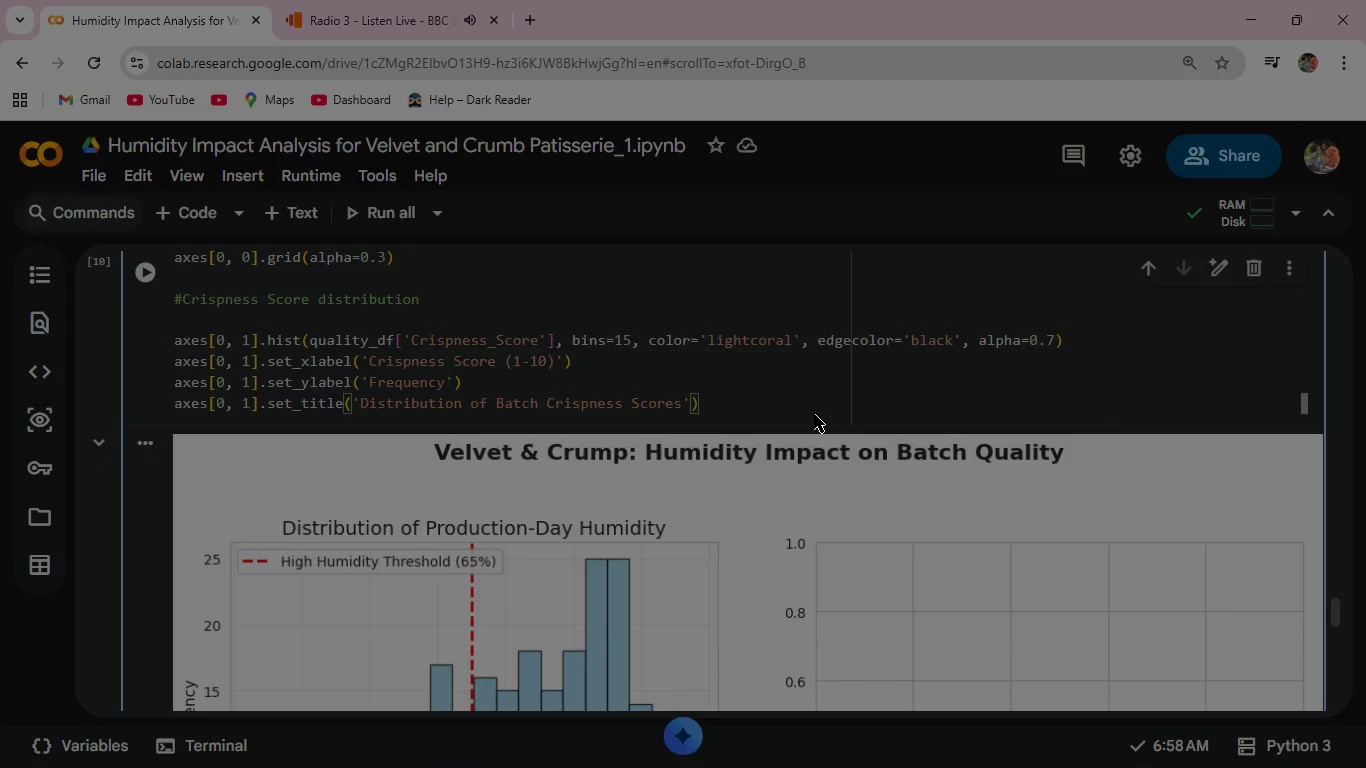 
key(ArrowRight)
 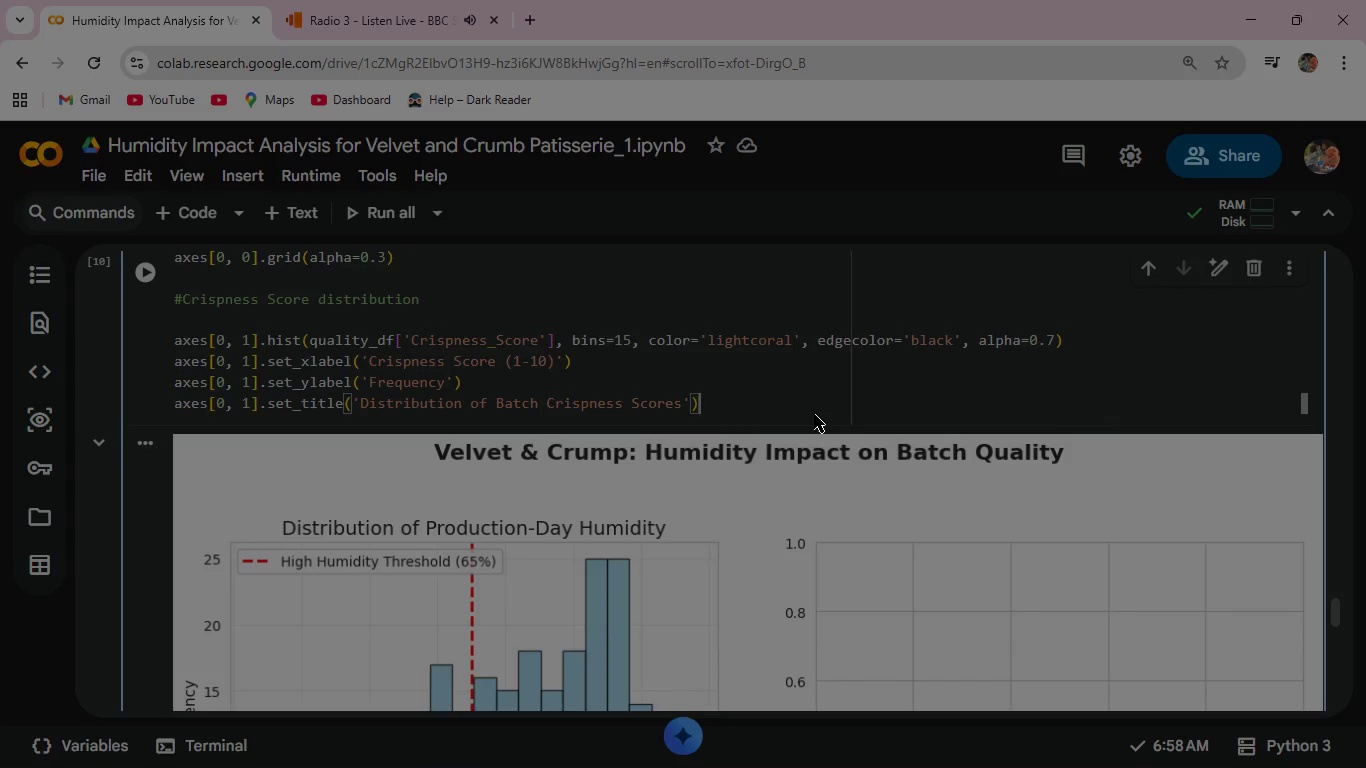 
key(Enter)
 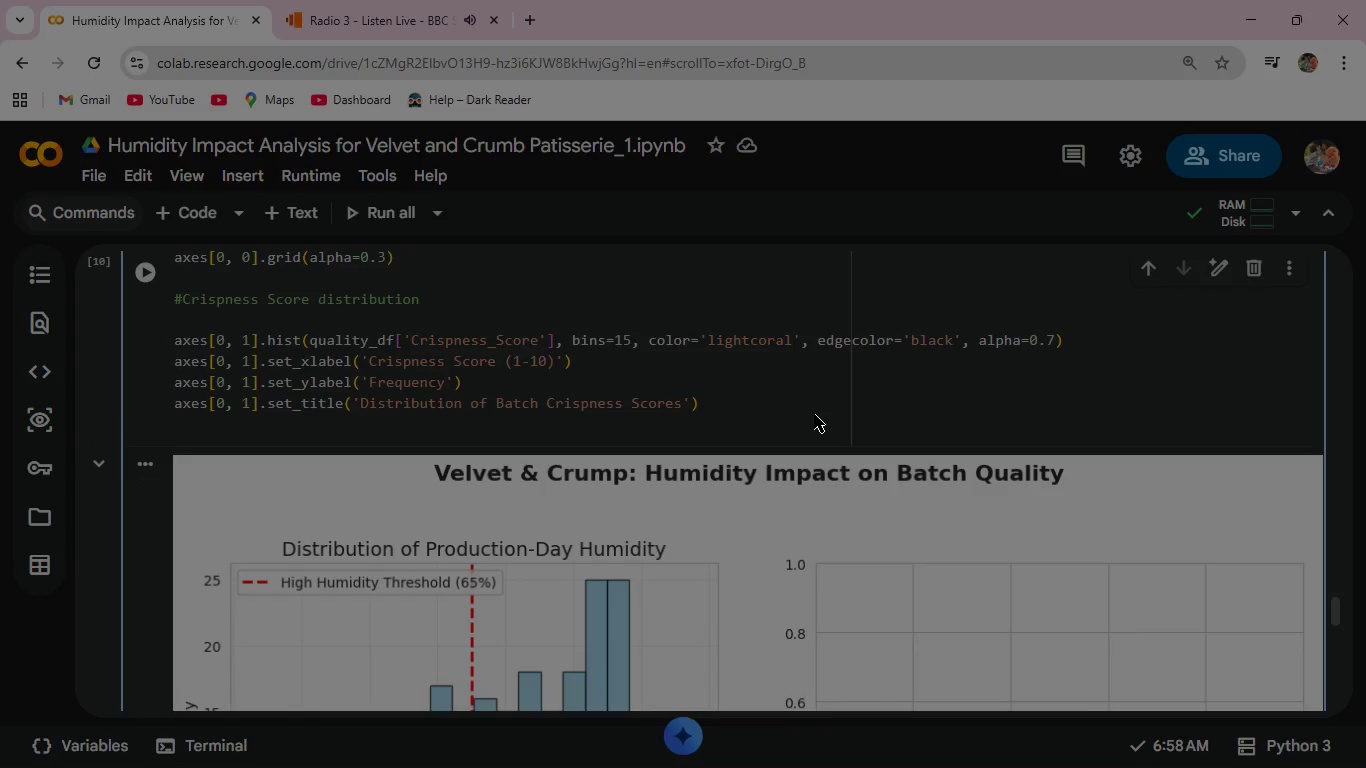 
type(ax)
 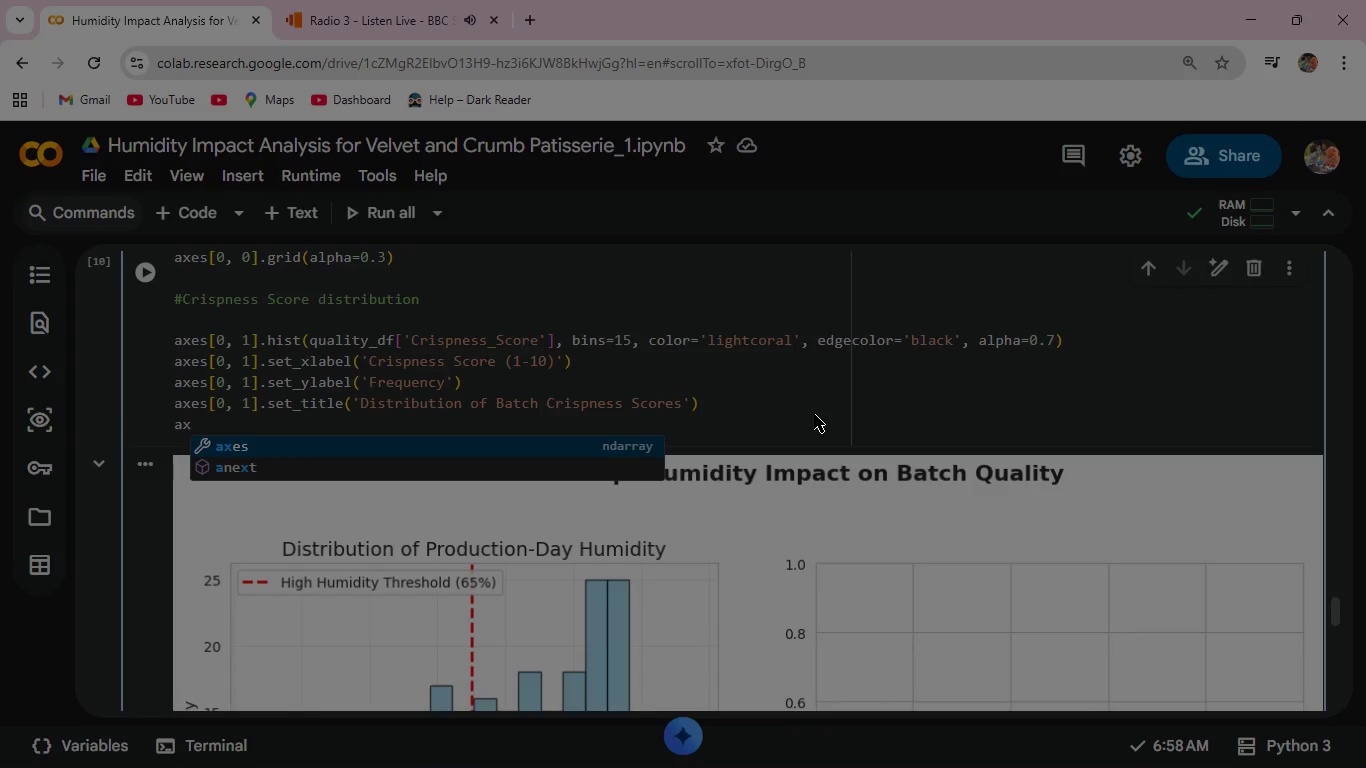 
key(Enter)
 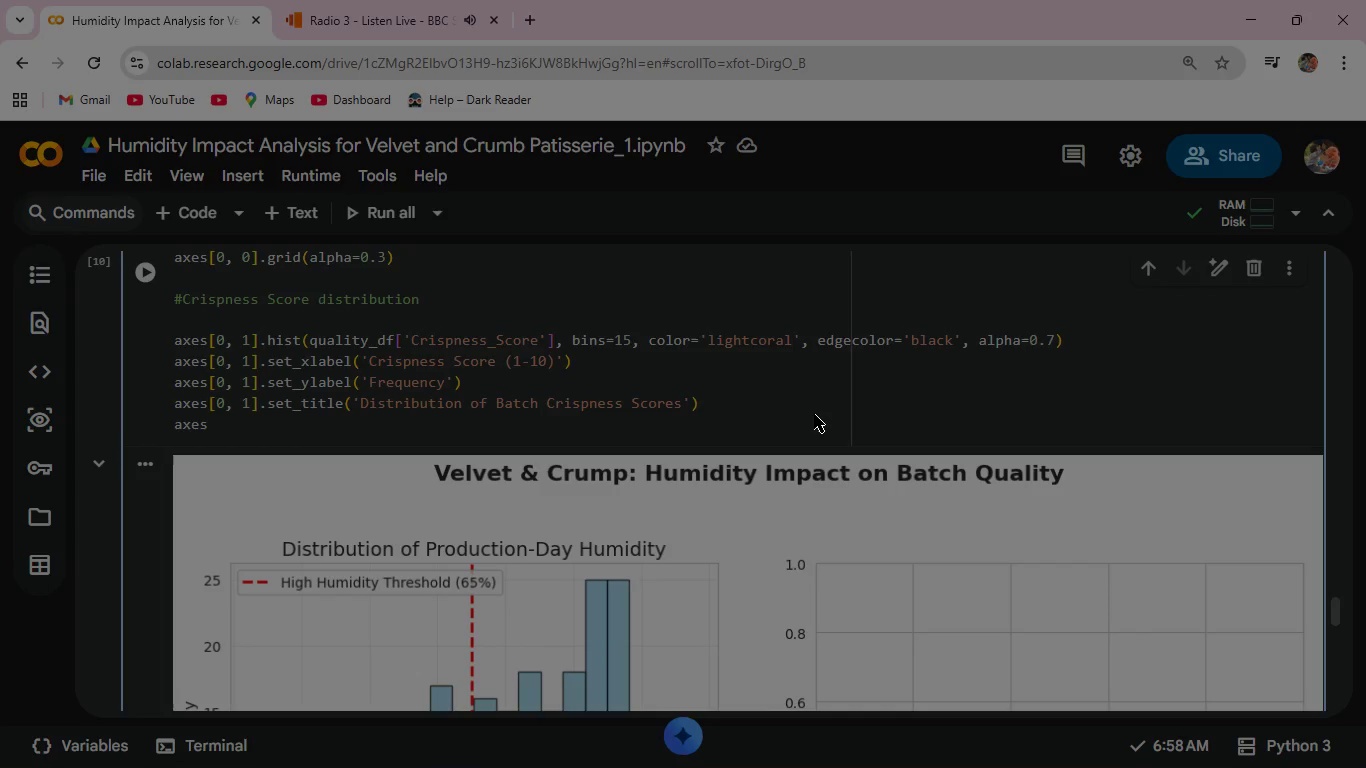 
key(BracketLeft)
 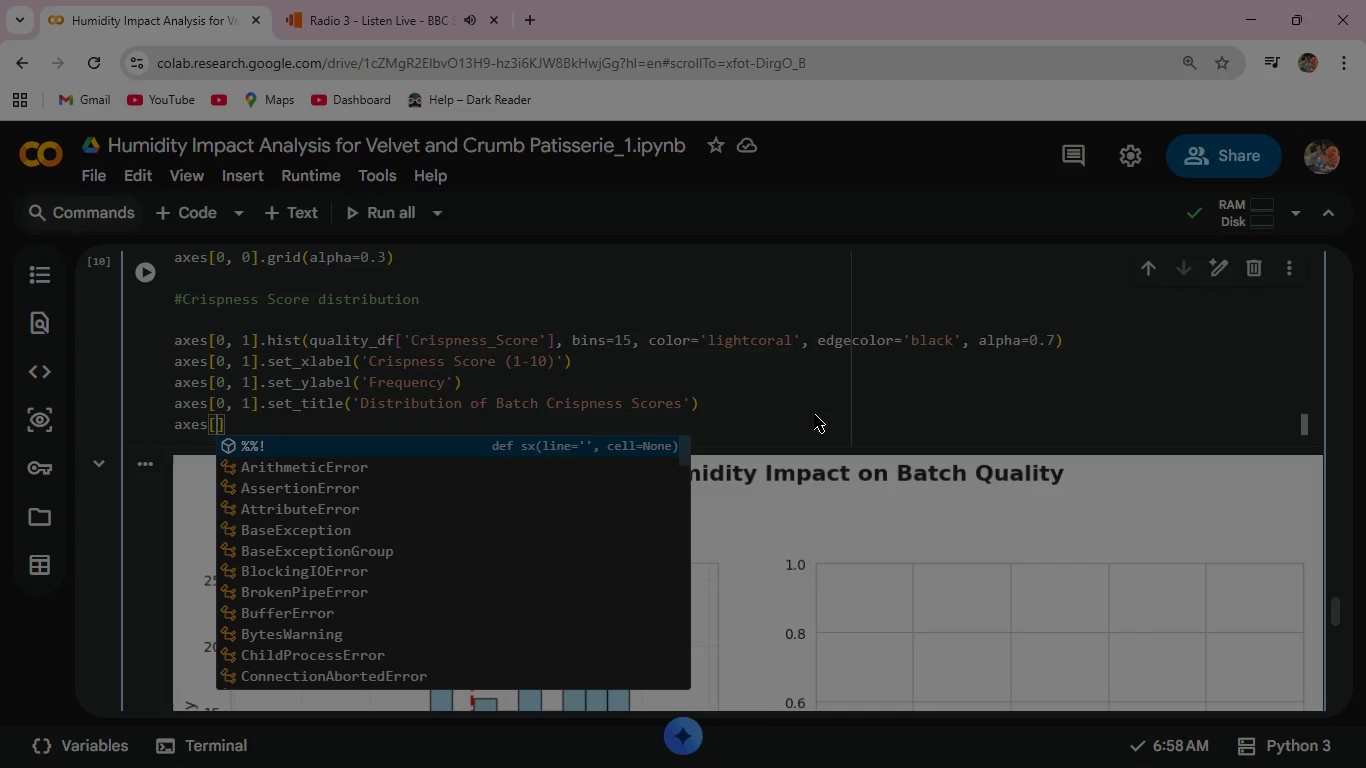 
key(0)
 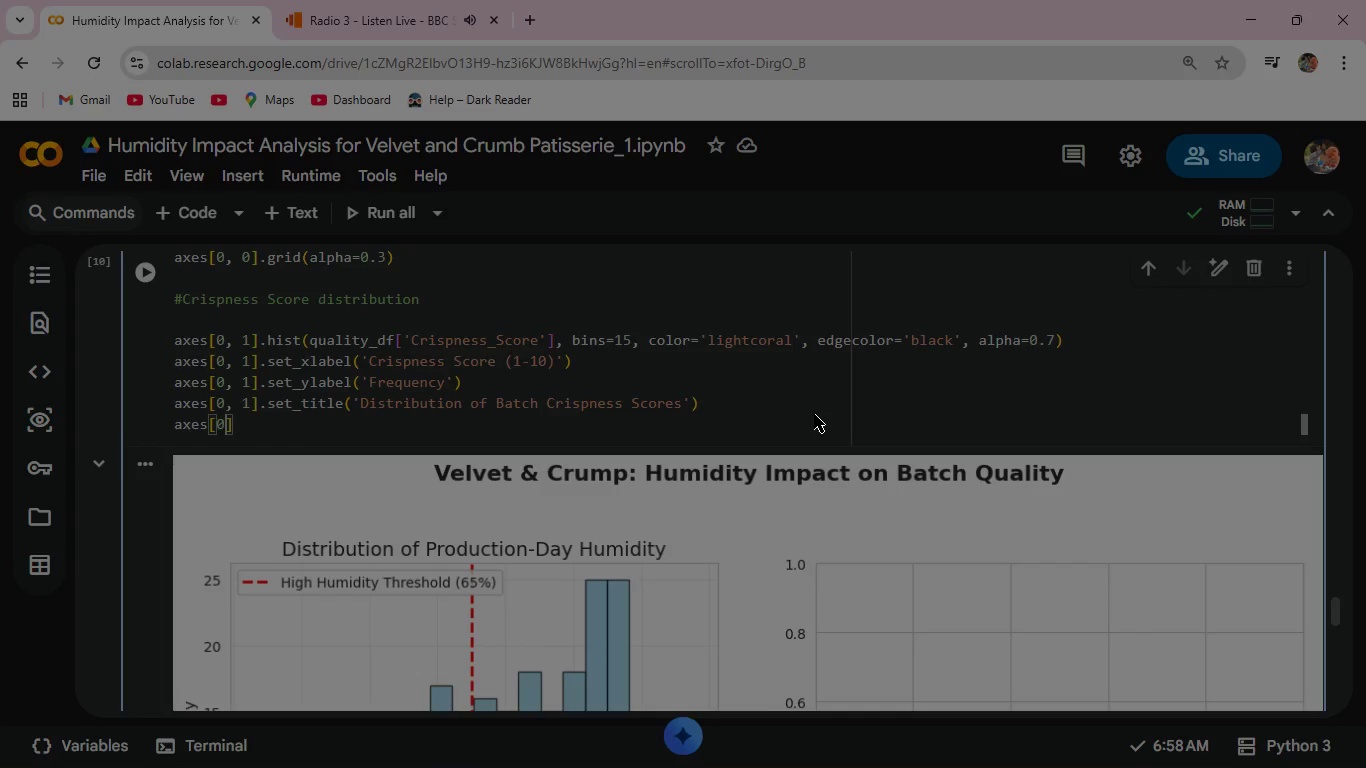 
key(Comma)
 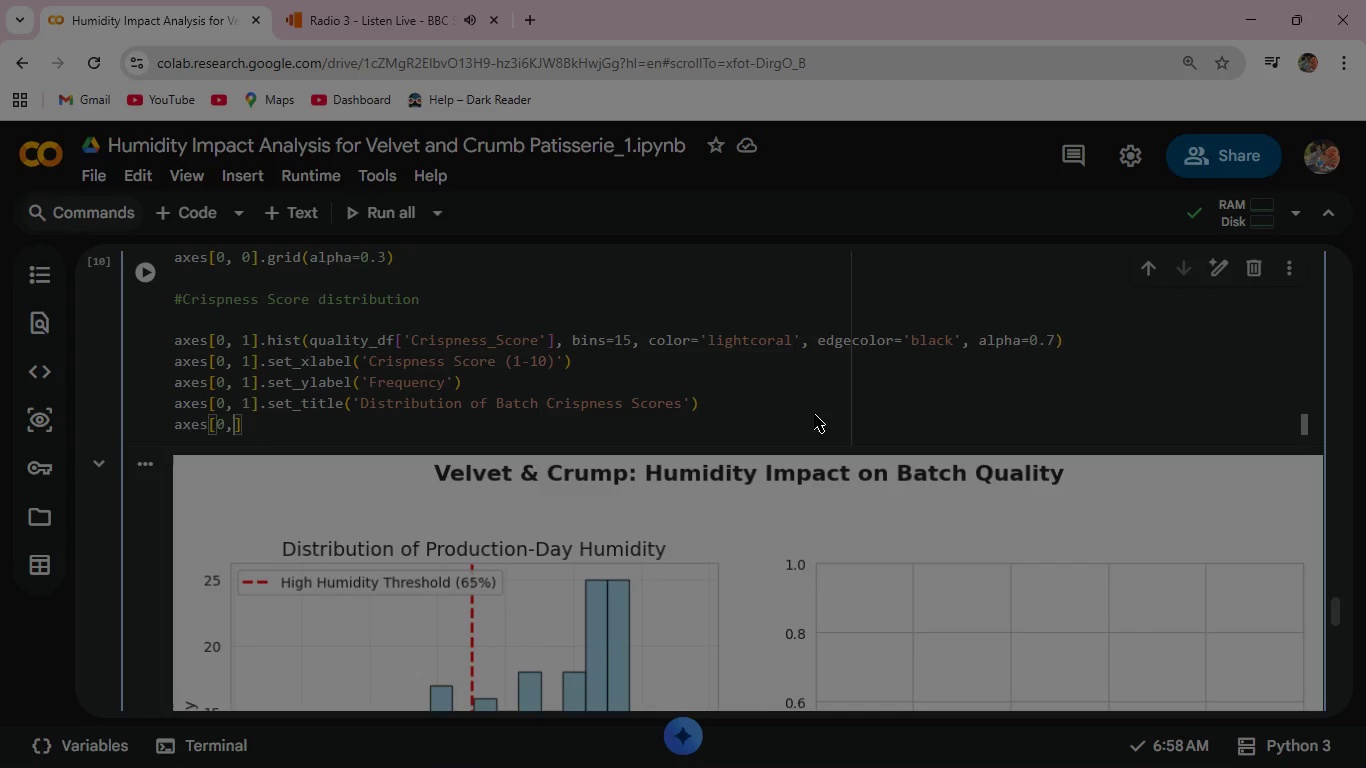 
key(Space)
 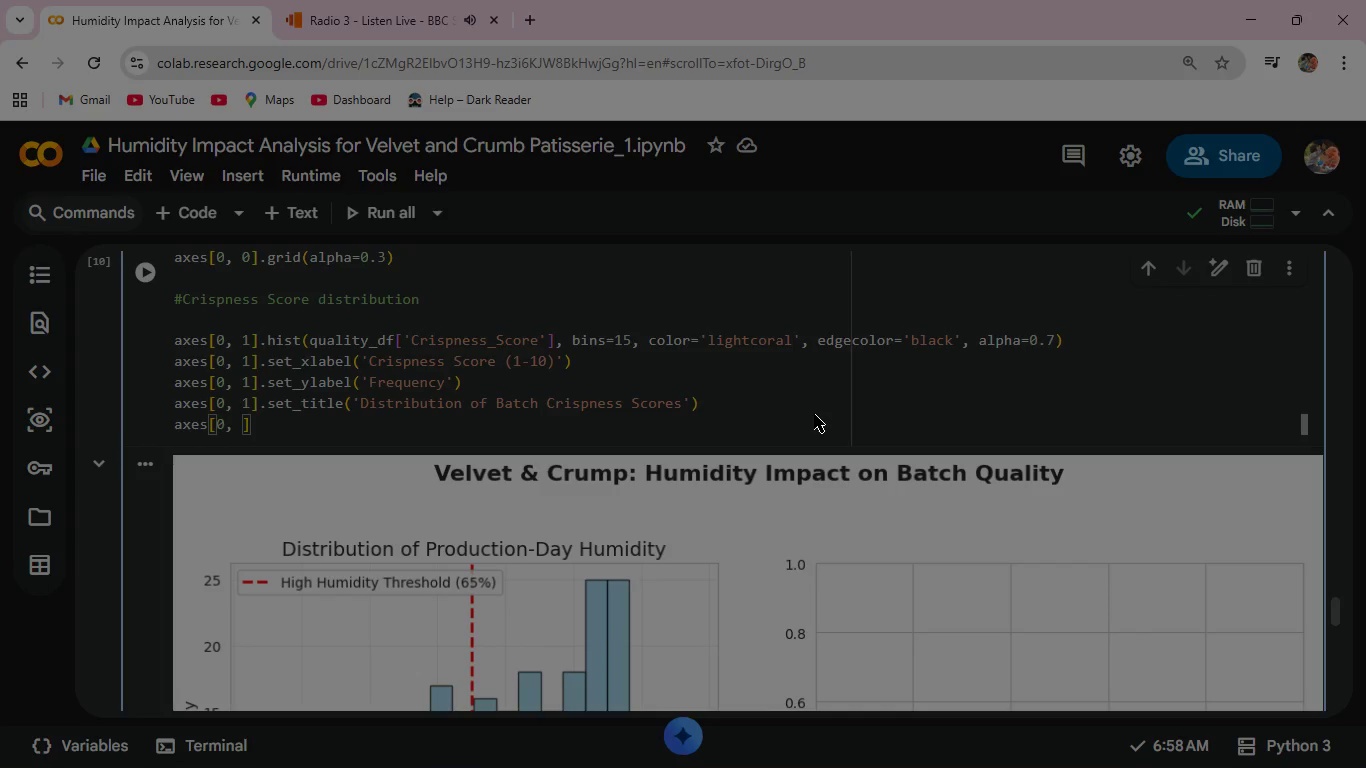 
key(1)
 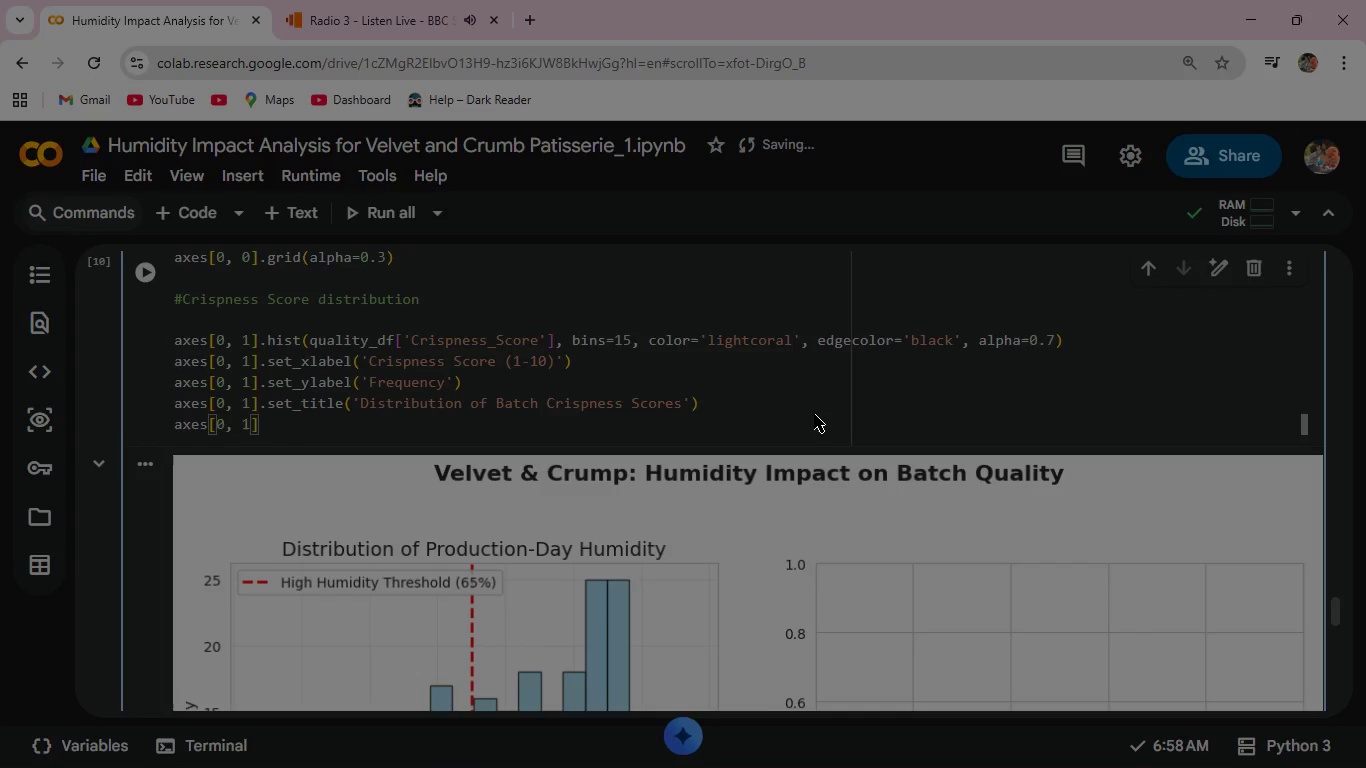 
key(ArrowRight)
 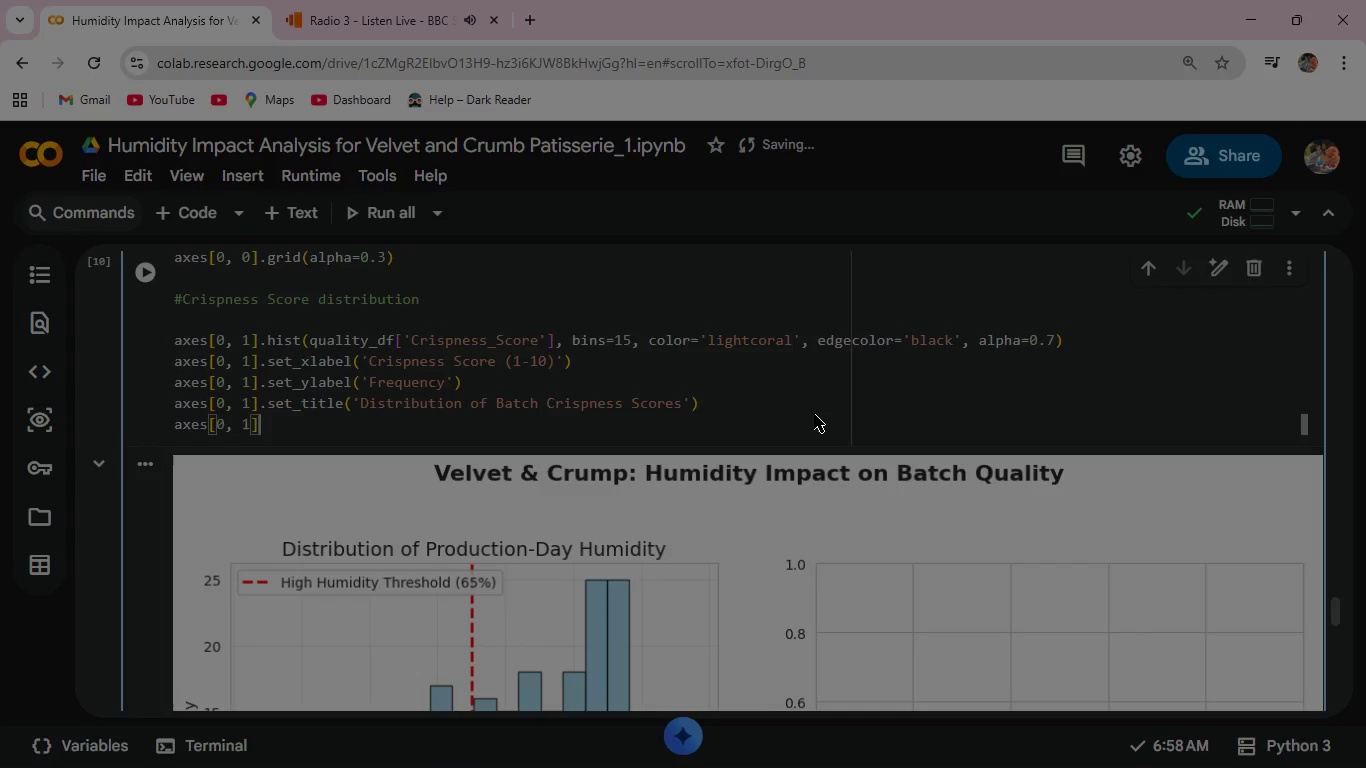 
type(.grid(alp)
 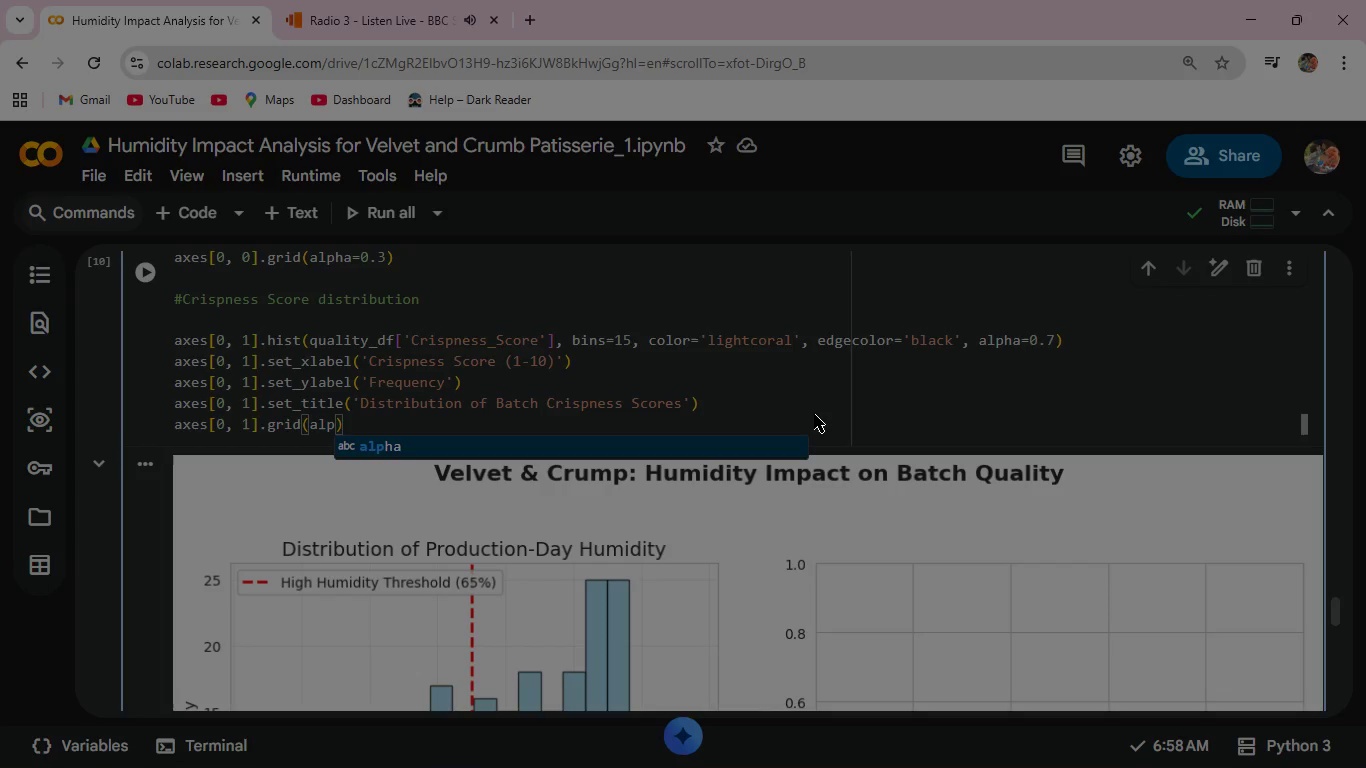 
wait(11.45)
 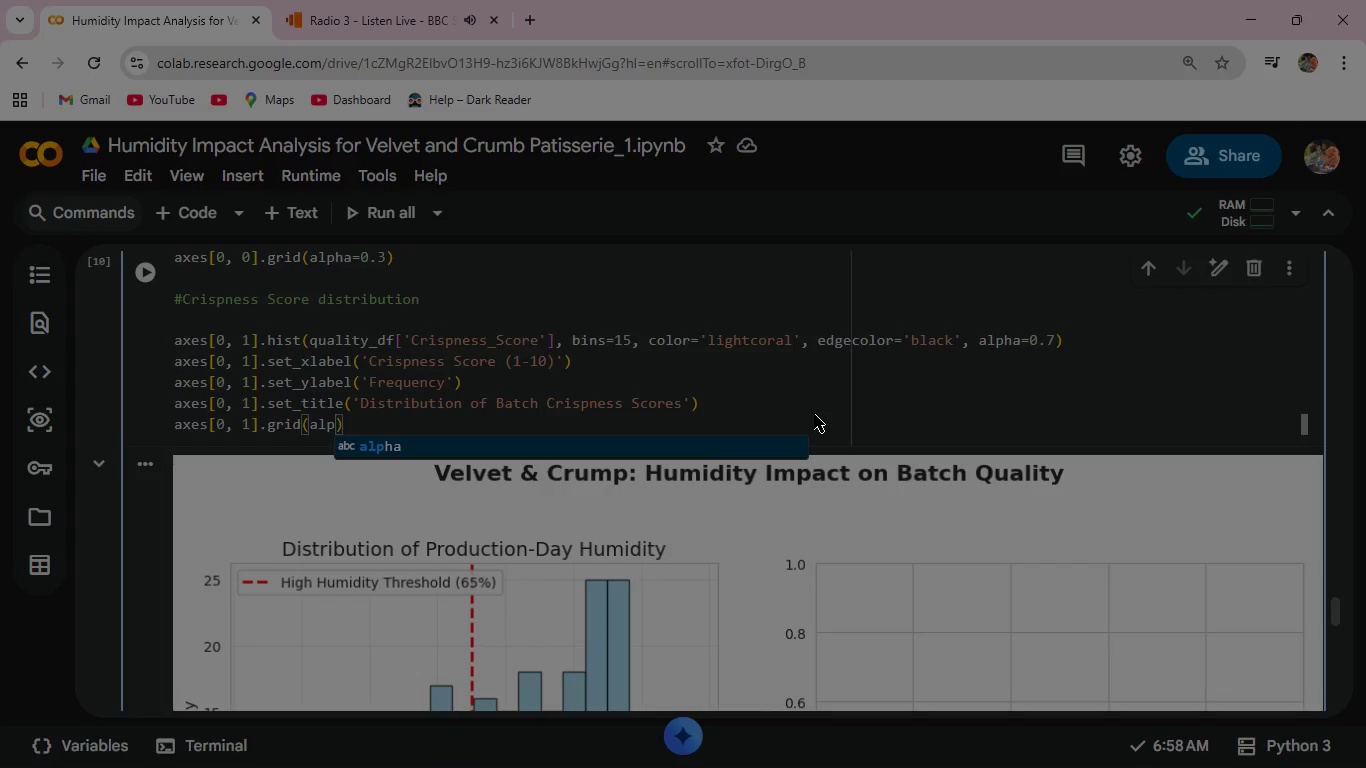 
key(Enter)
 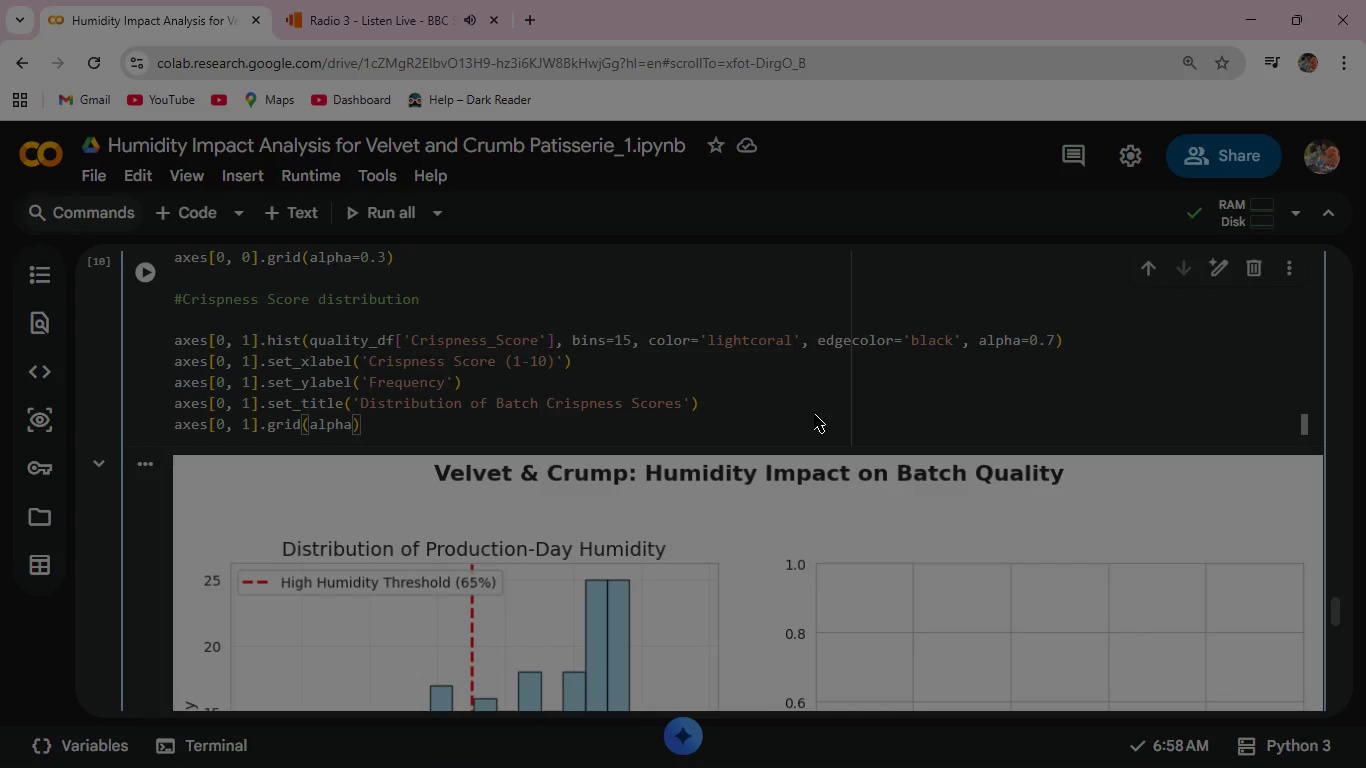 
key(Equal)
 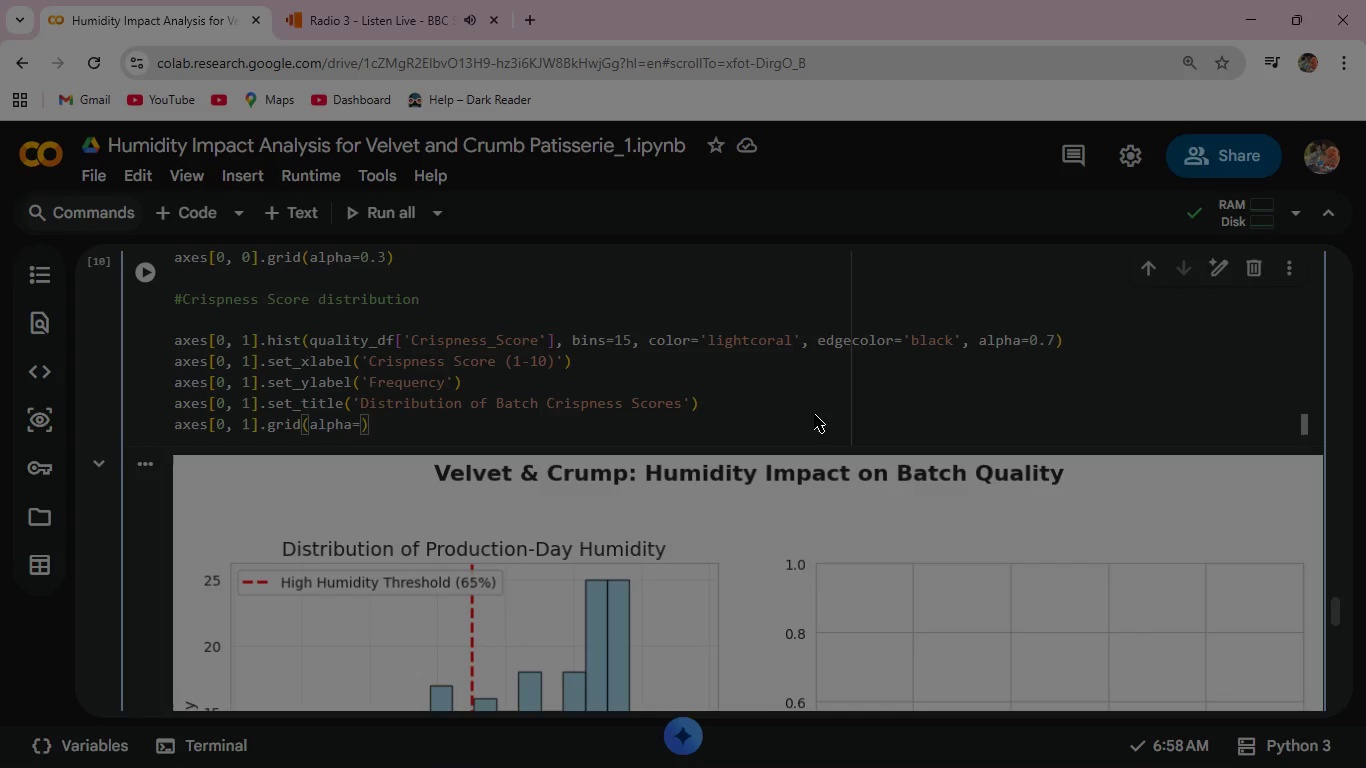 
key(0)
 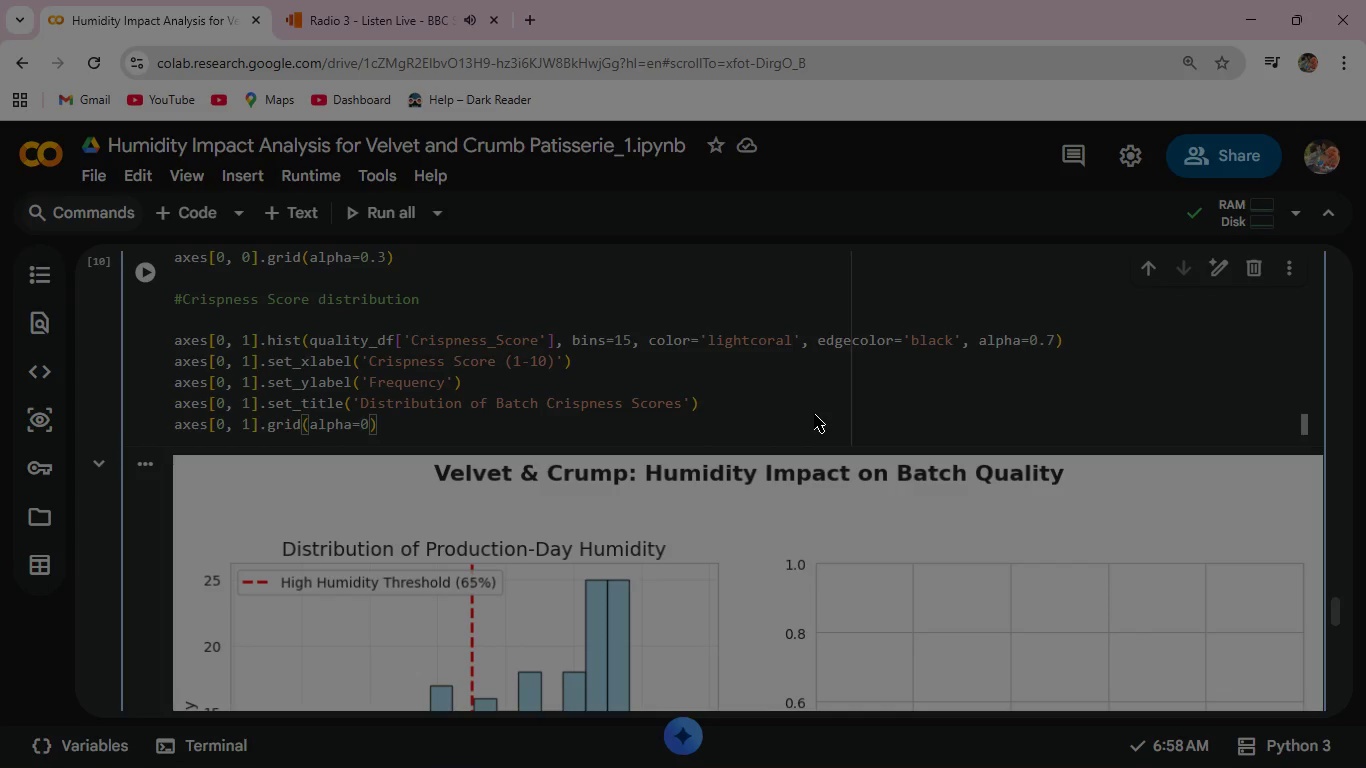 
key(Period)
 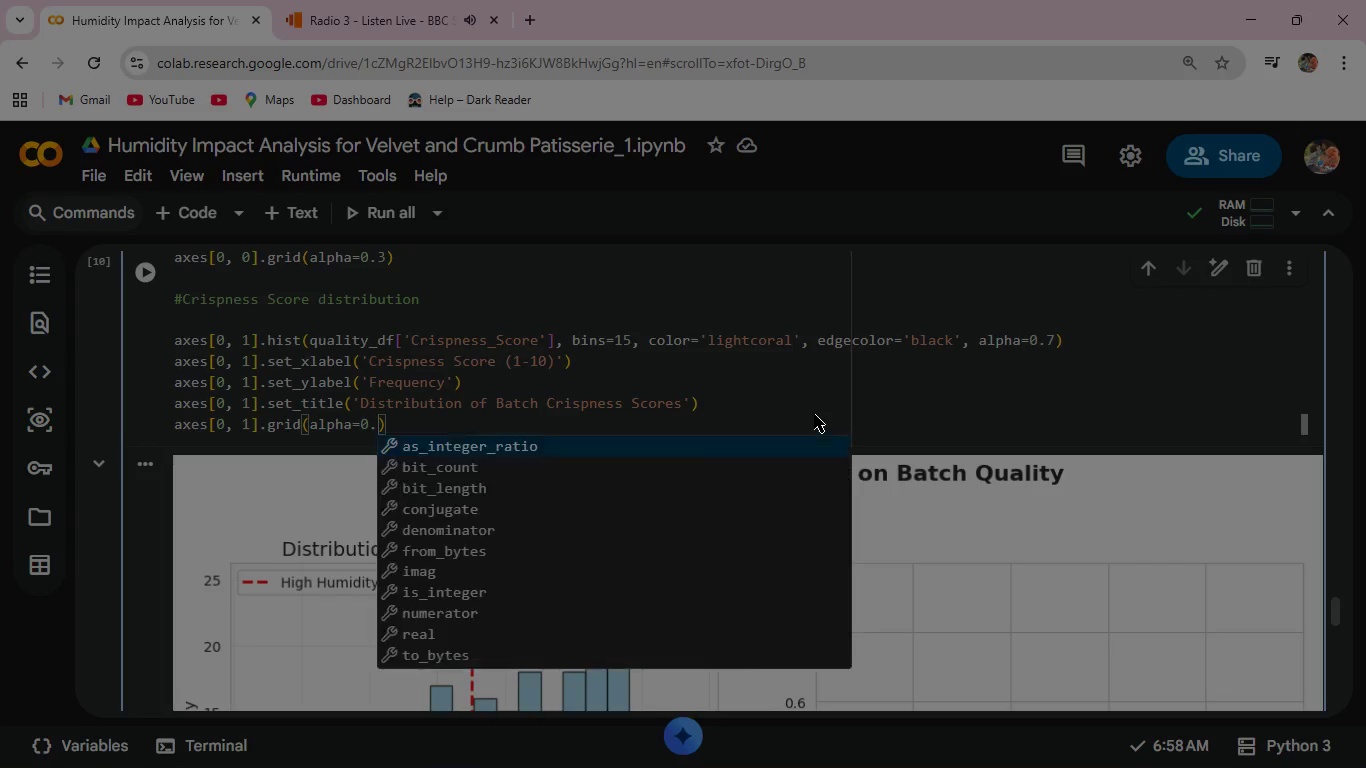 
key(3)
 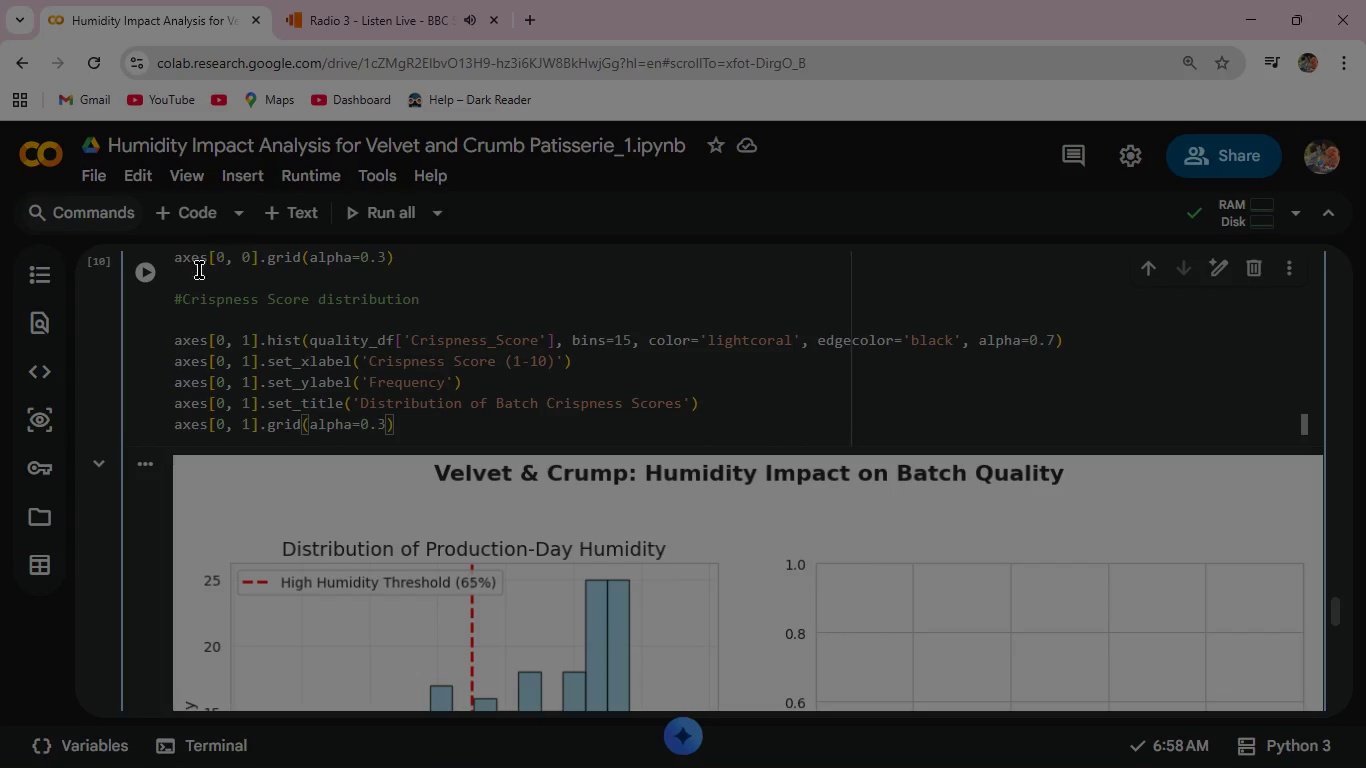 
left_click([146, 272])
 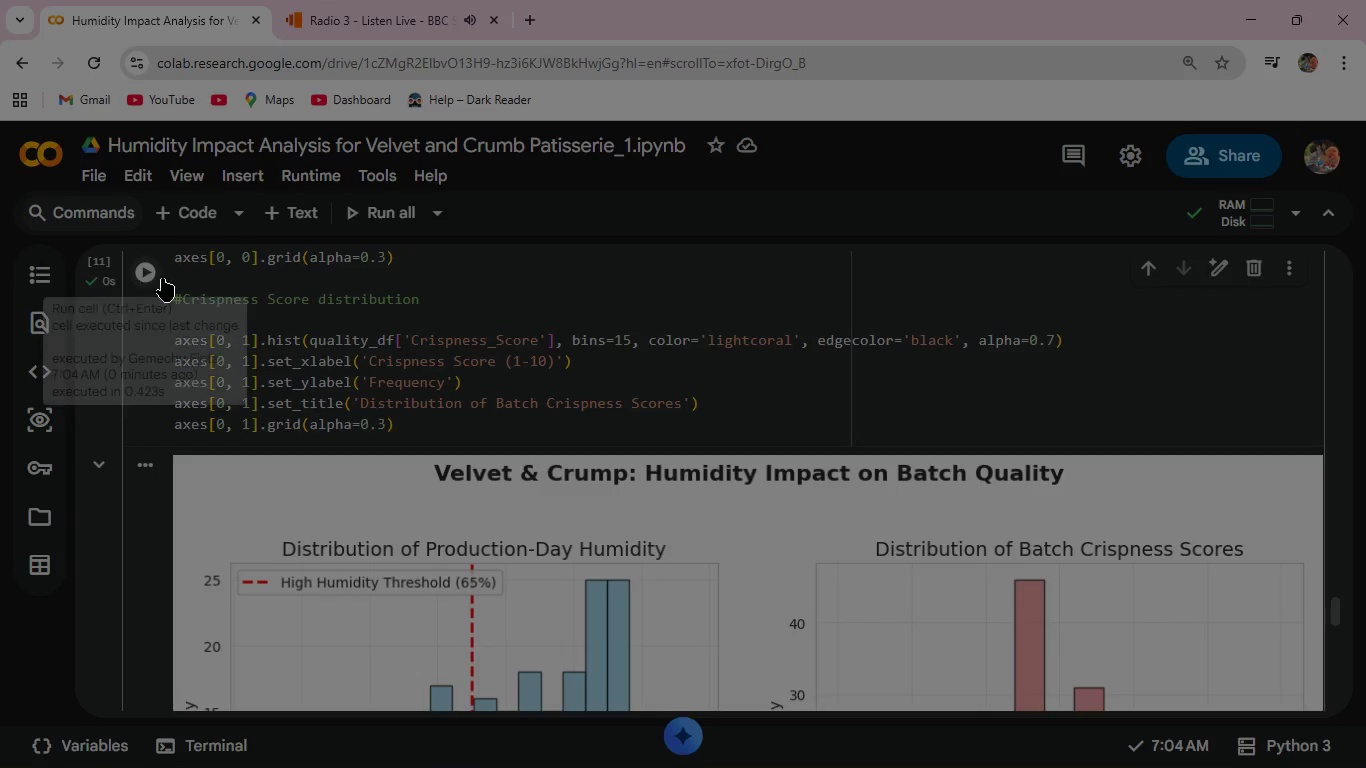 
scroll: coordinate [682, 594], scroll_direction: down, amount: 4.0
 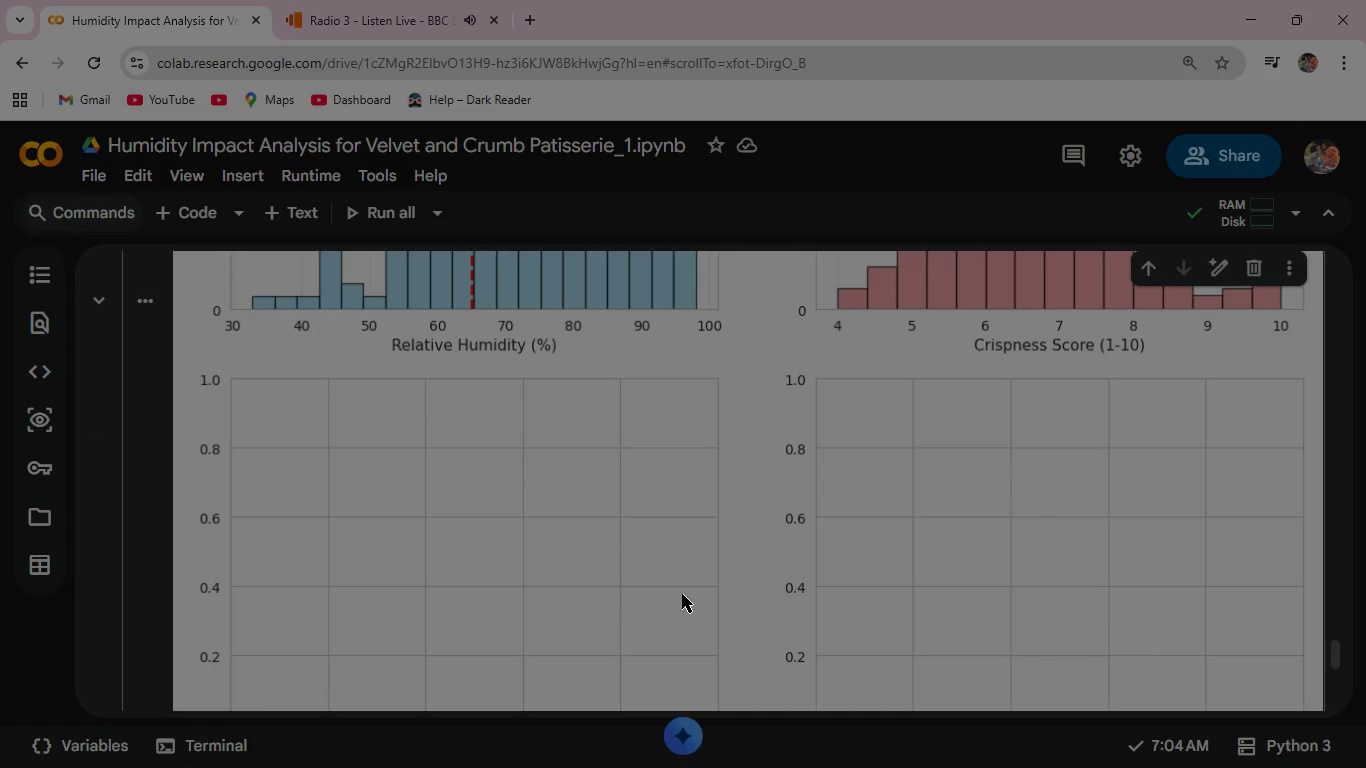 
scroll: coordinate [682, 594], scroll_direction: up, amount: 5.0
 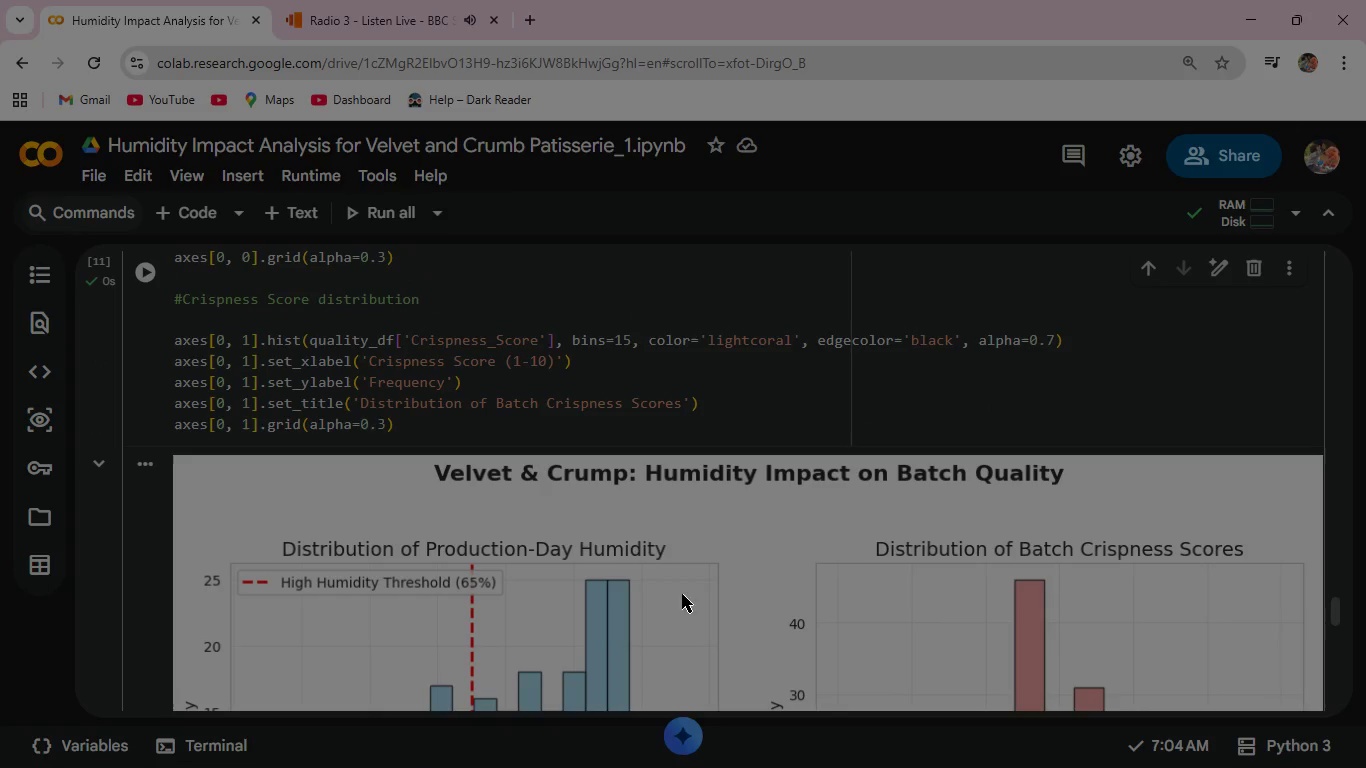 
left_click([423, 421])
 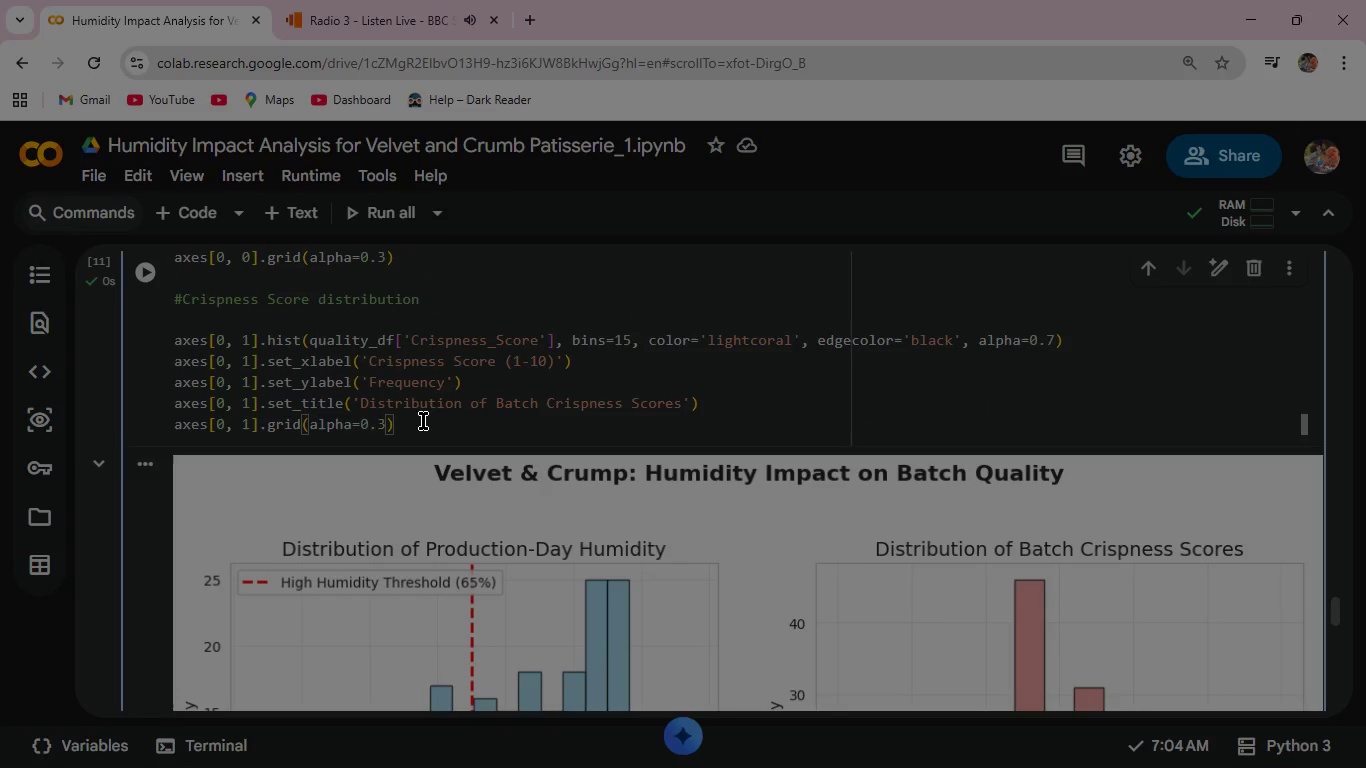 
left_click([423, 421])
 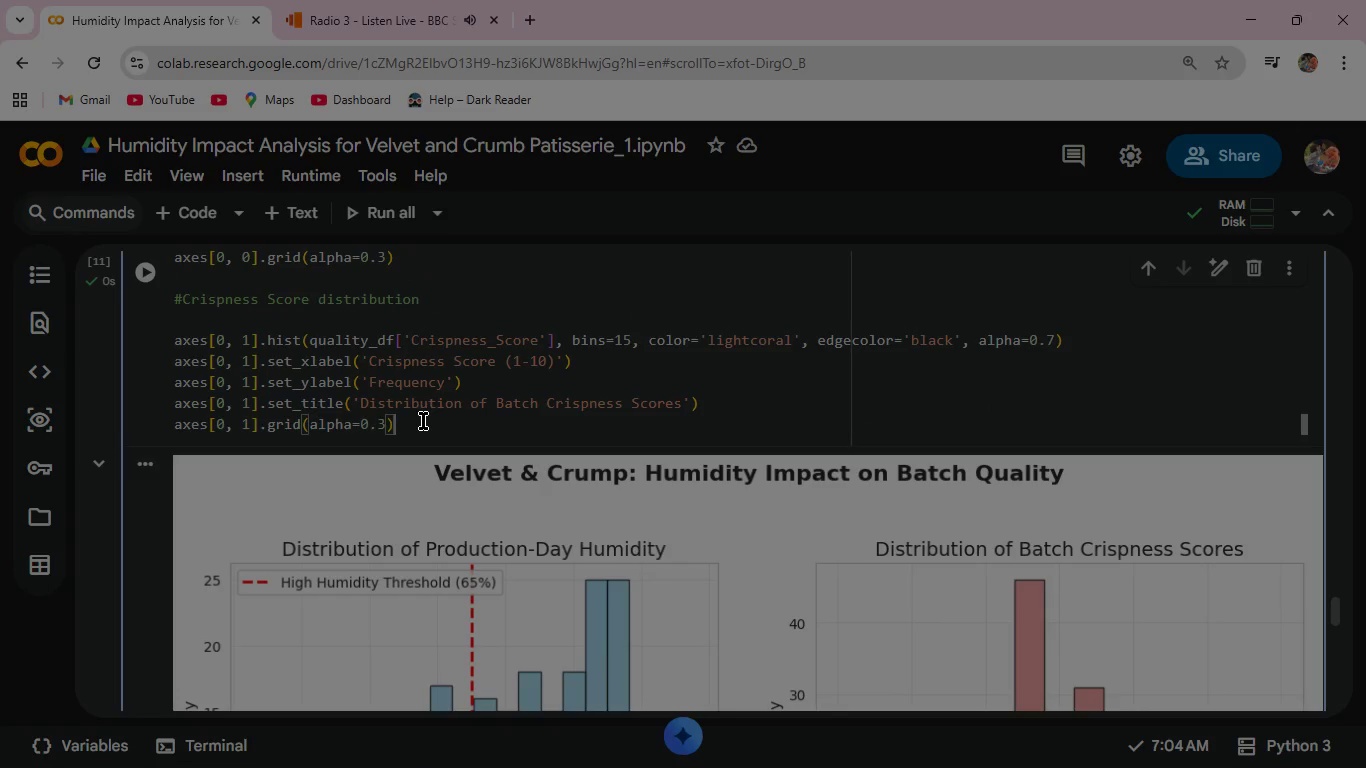 
key(Enter)
 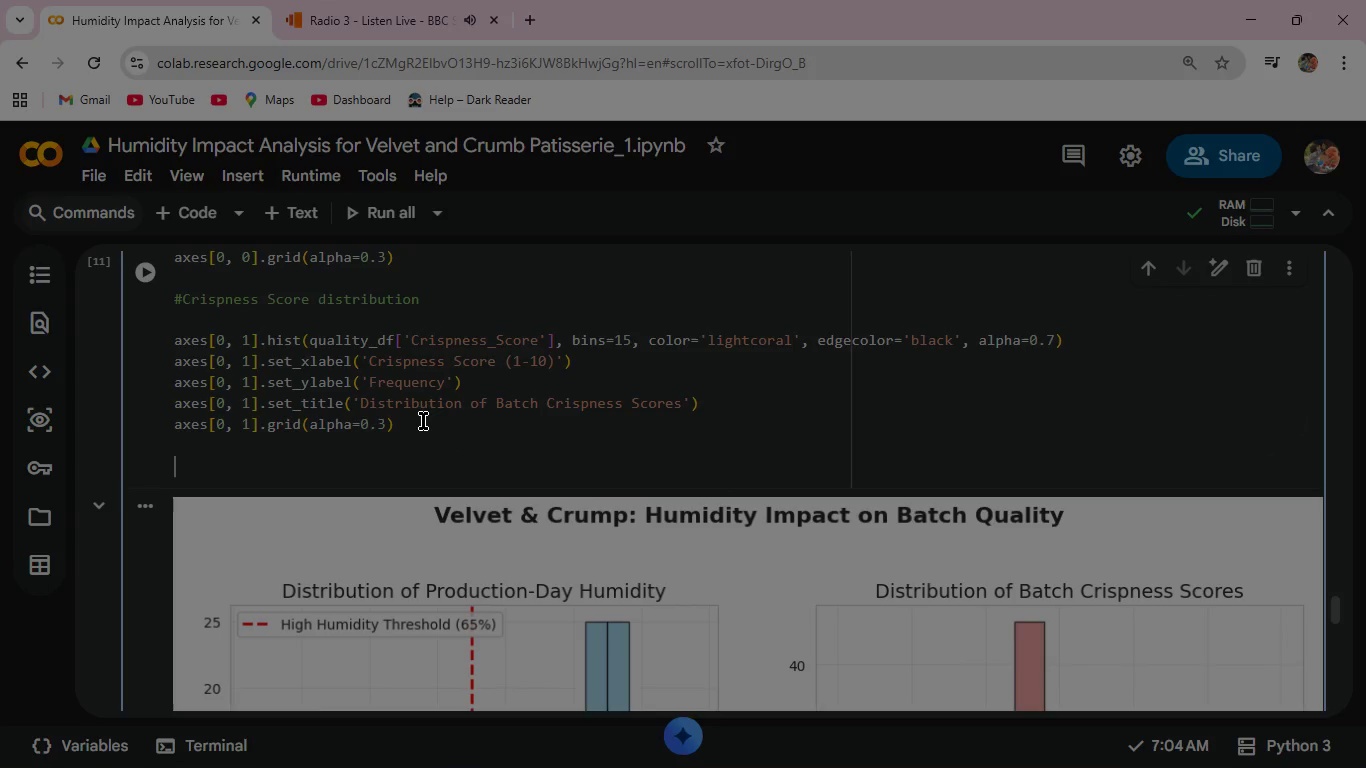 
key(Enter)
 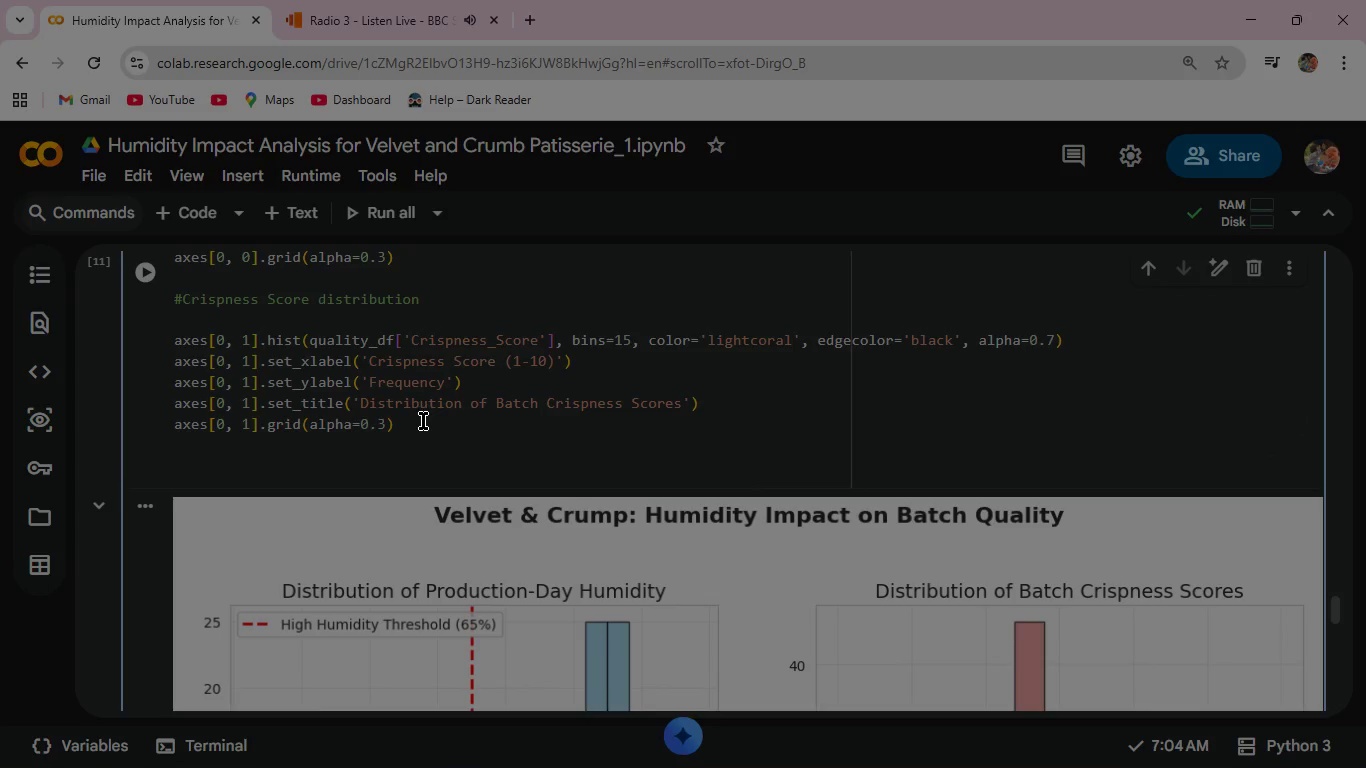 
key(Shift+3)
 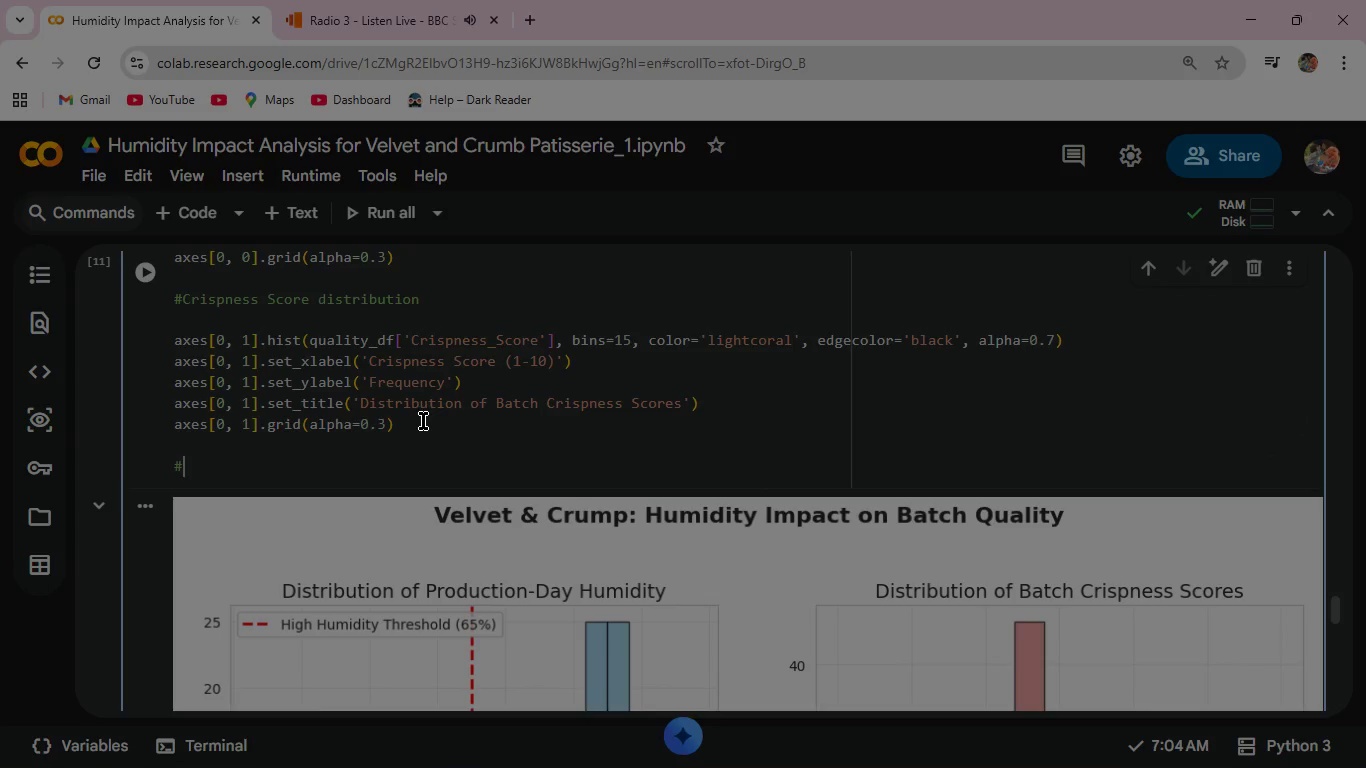 
key(Space)
 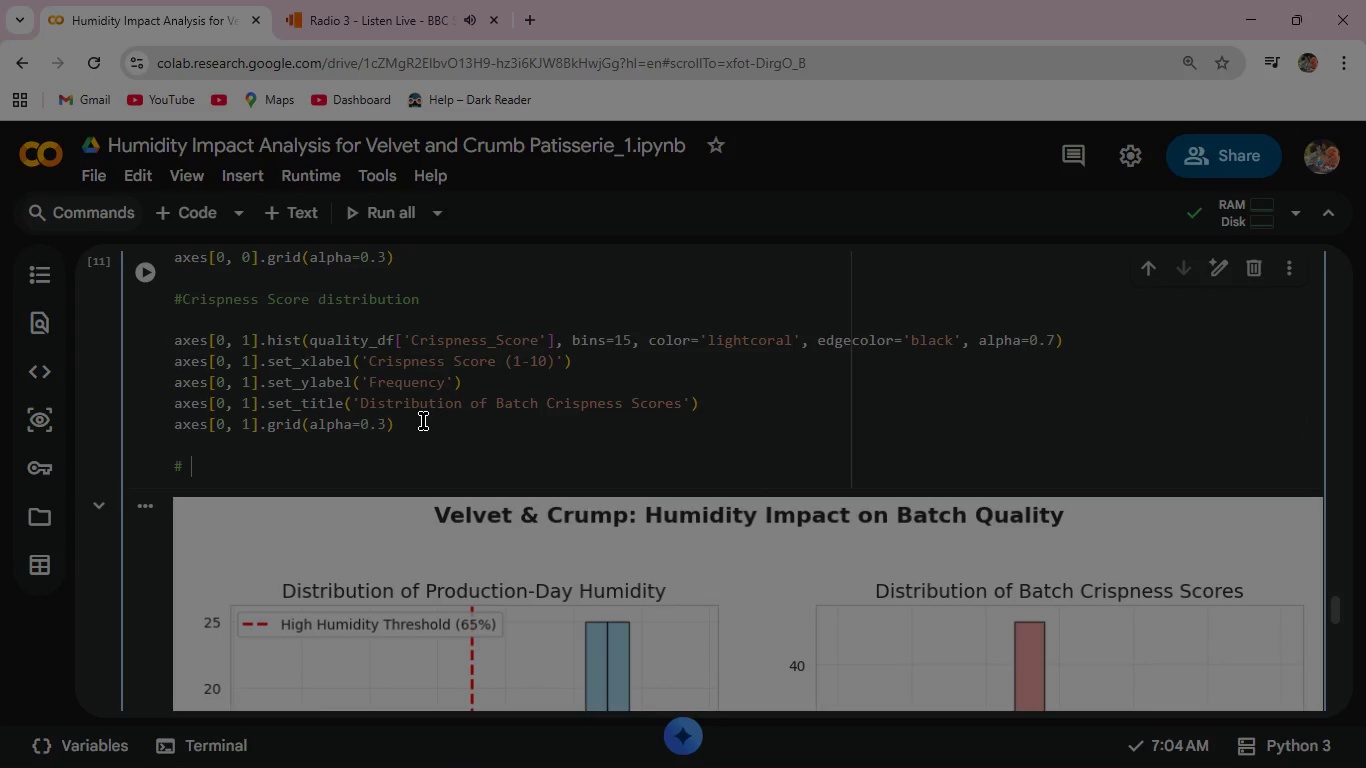 
key(Shift+ShiftLeft)
 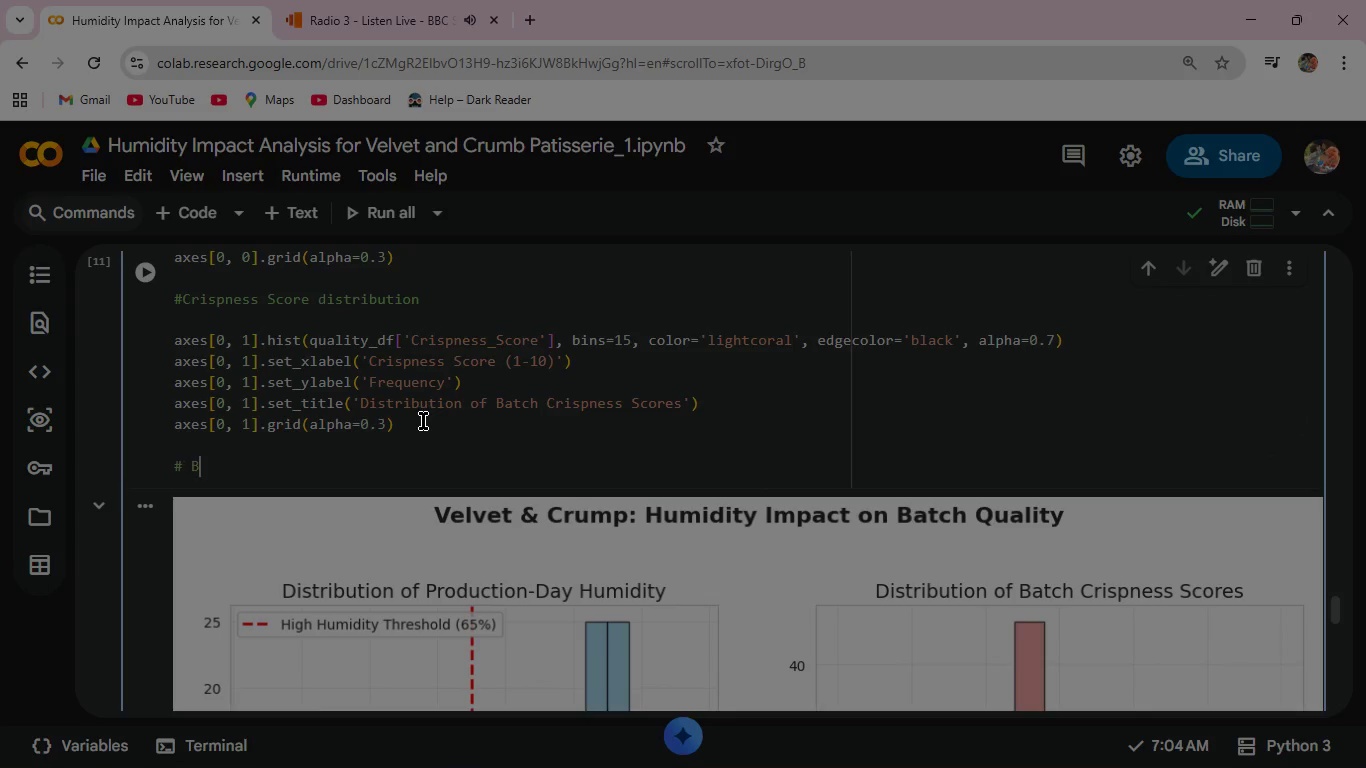 
key(Shift+B)
 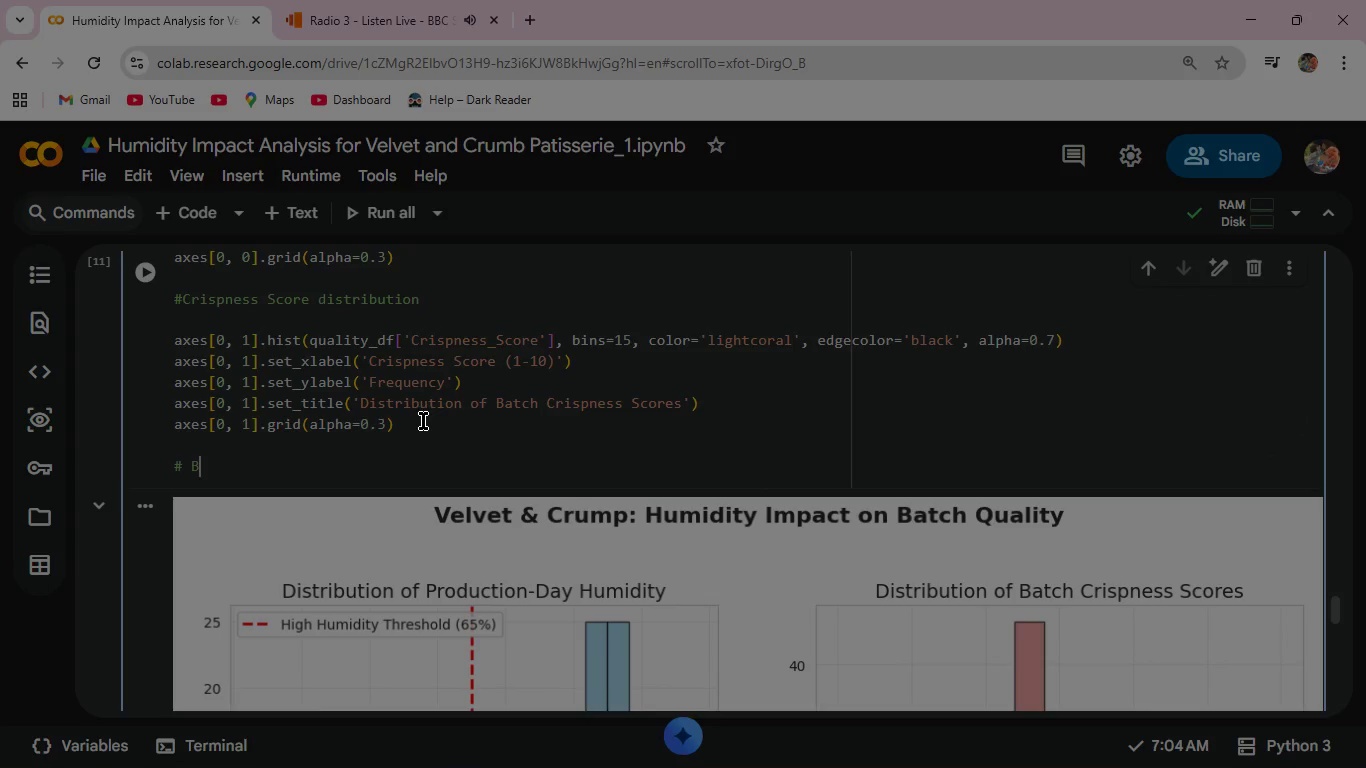 
key(VolumeUp)
 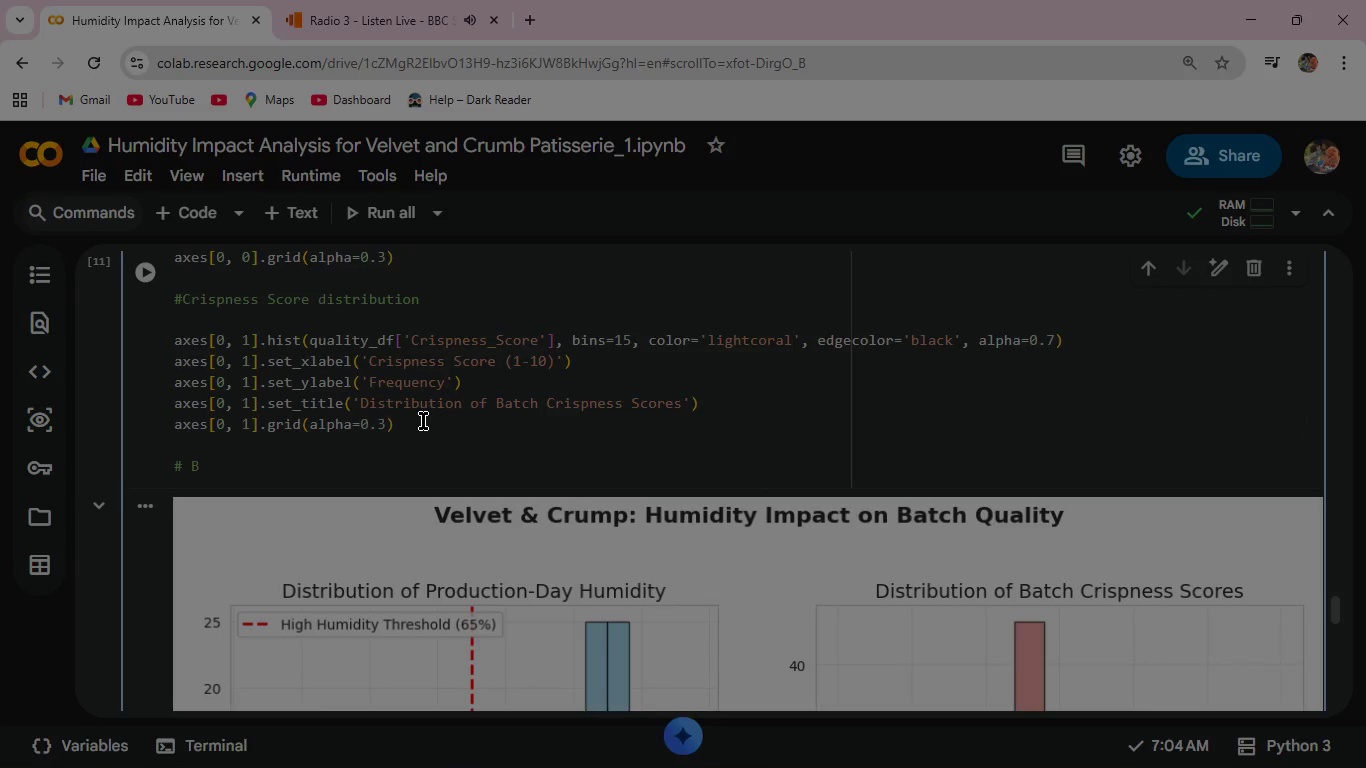 
key(VolumeUp)
 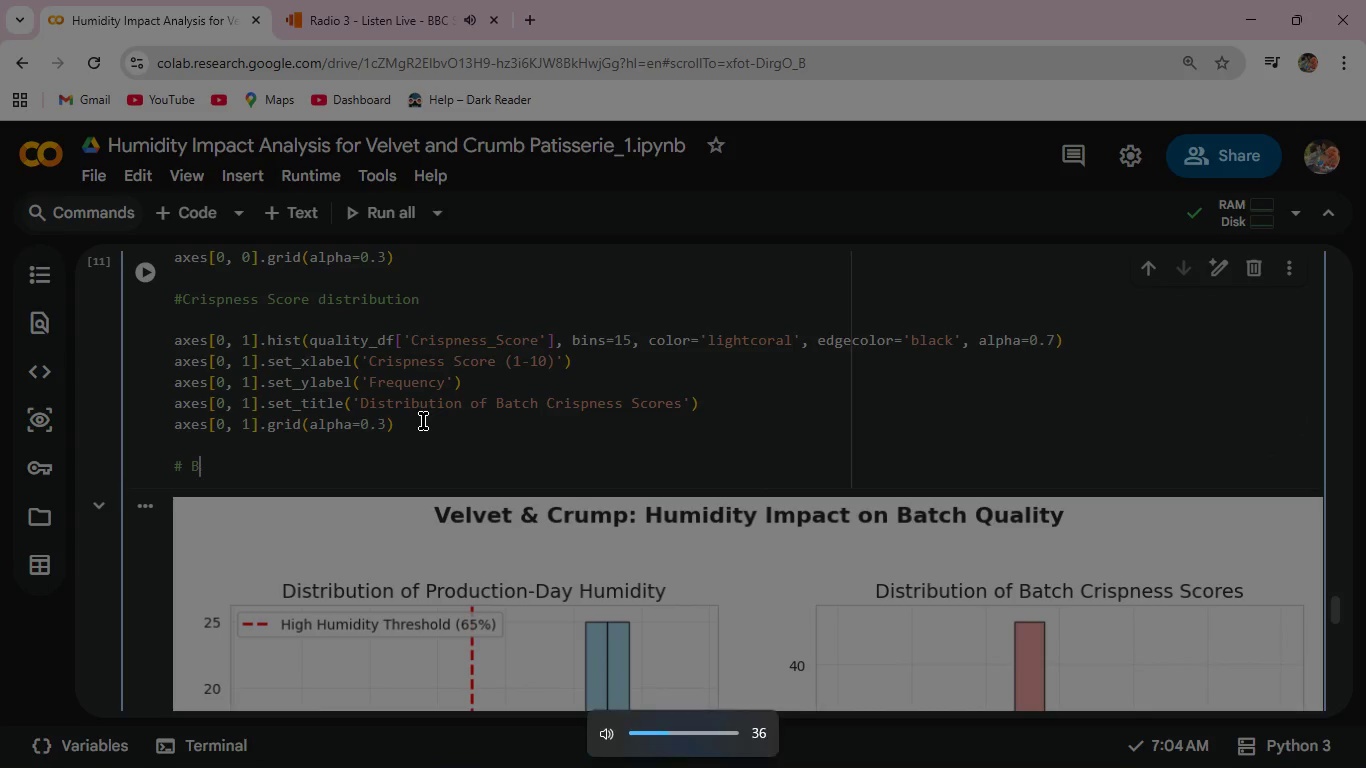 
key(VolumeUp)
 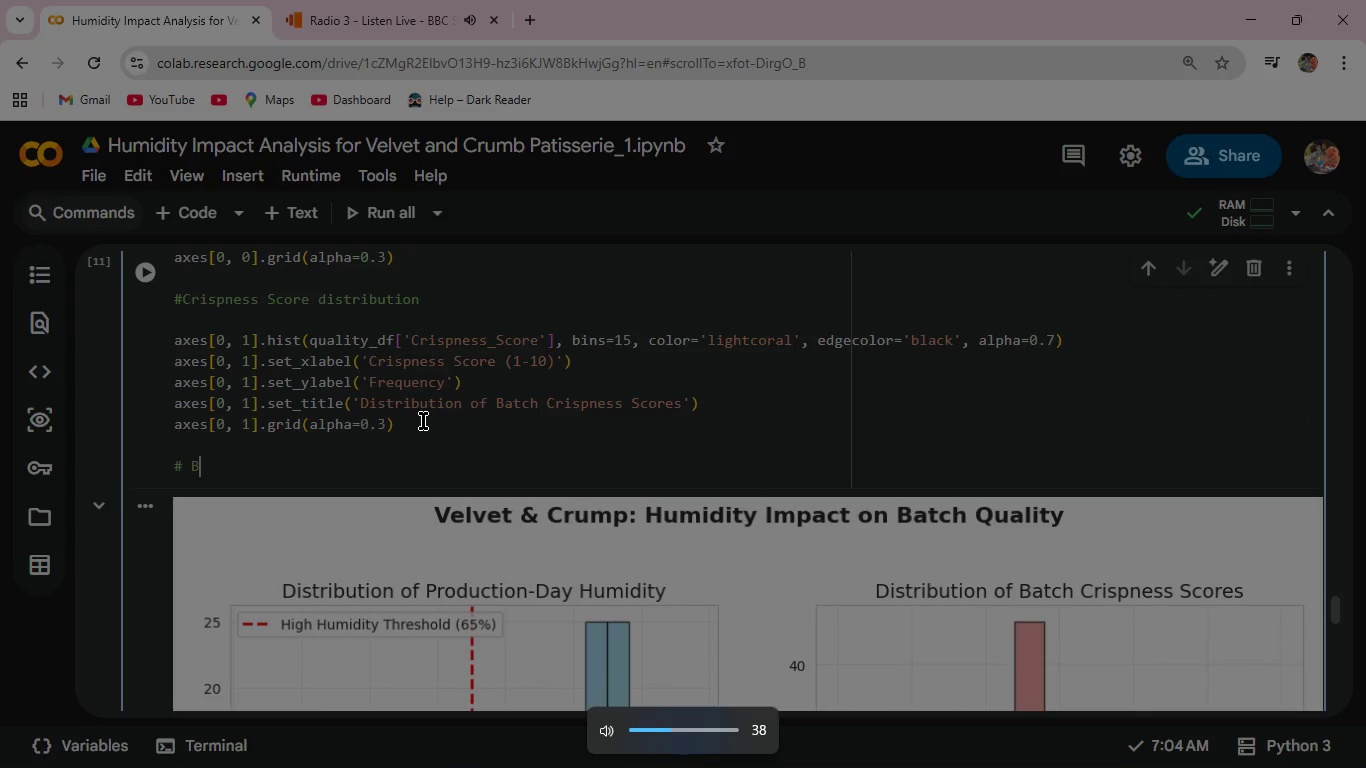 
key(VolumeUp)
 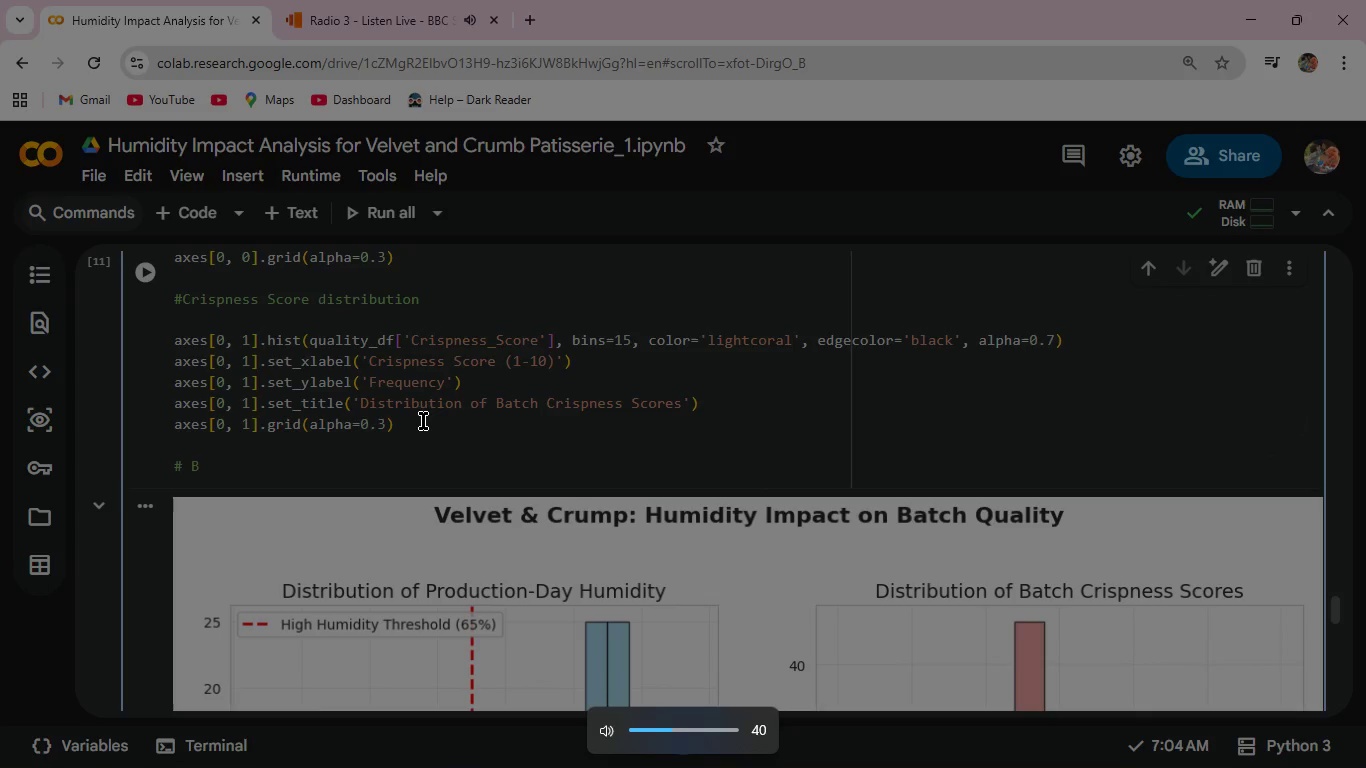 
key(VolumeUp)
 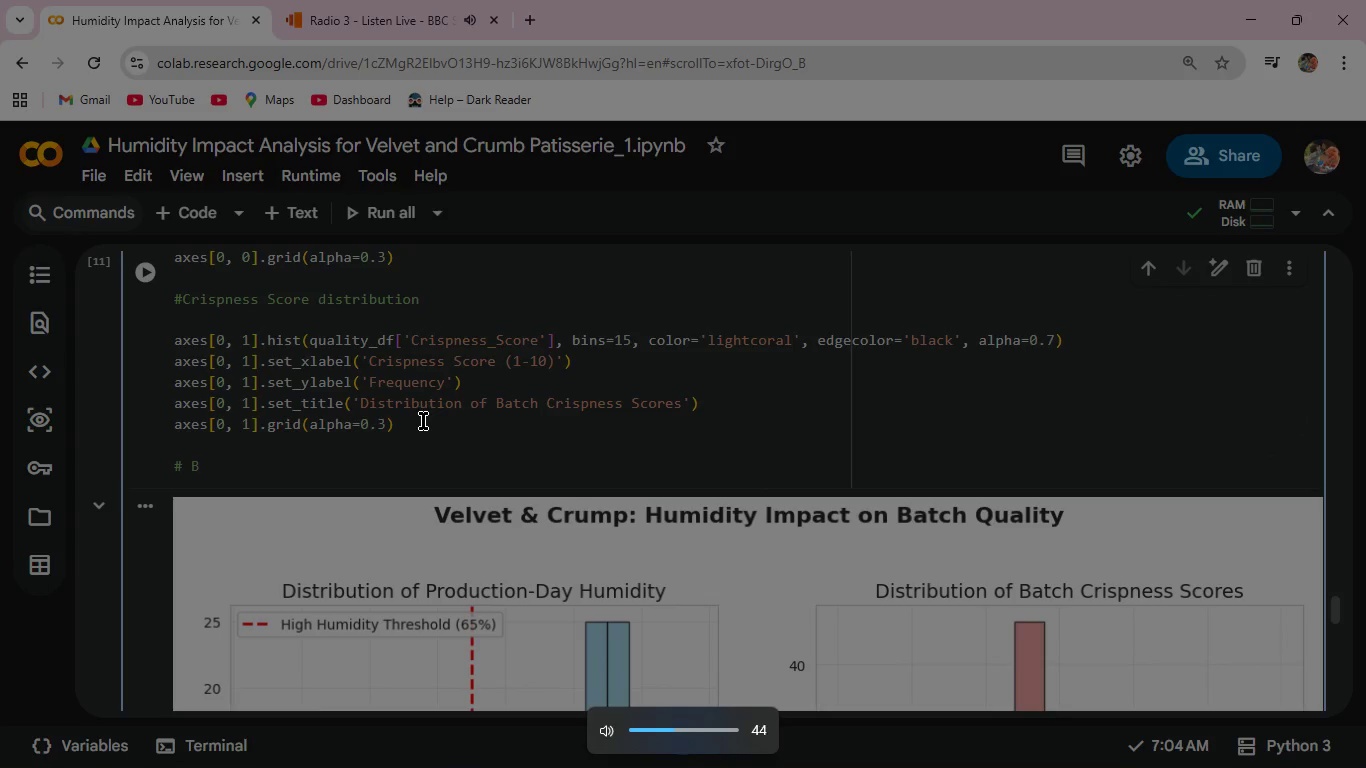 
key(VolumeUp)
 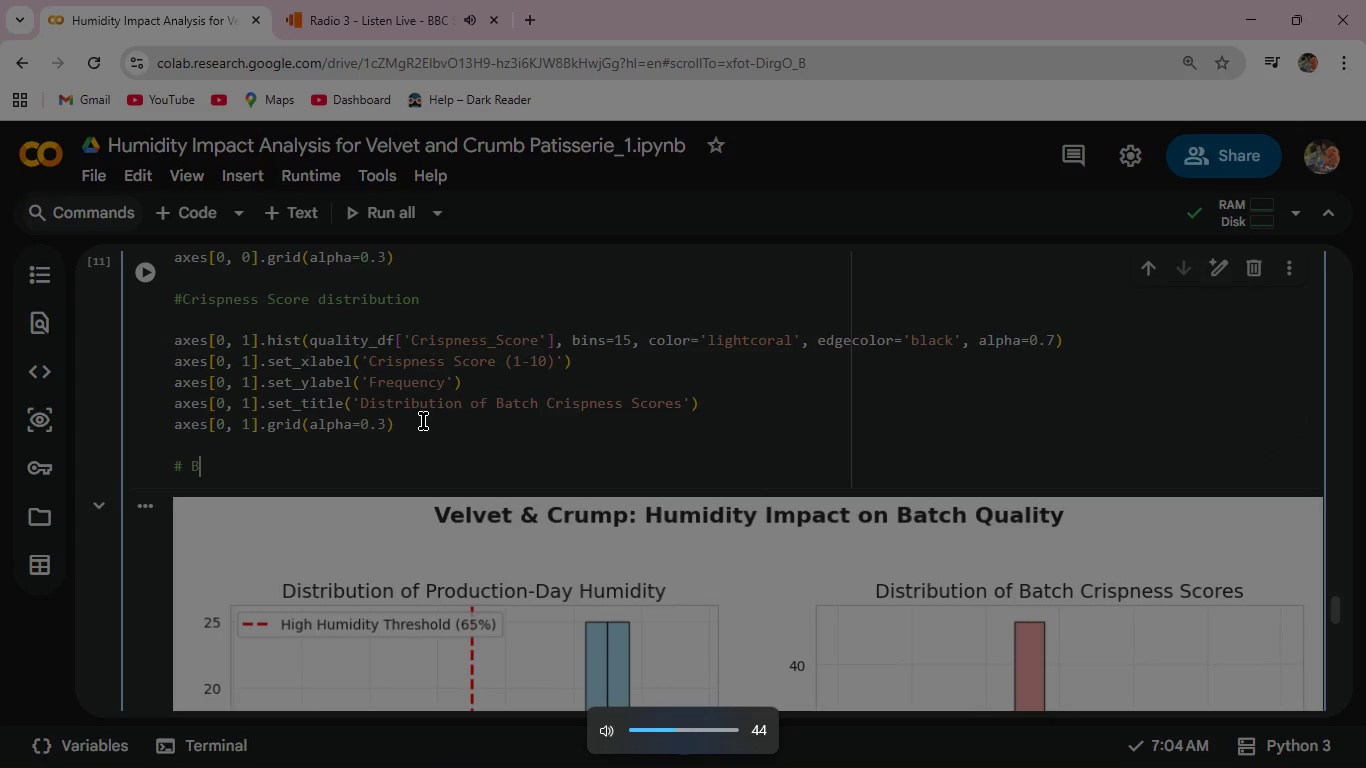 
key(VolumeUp)
 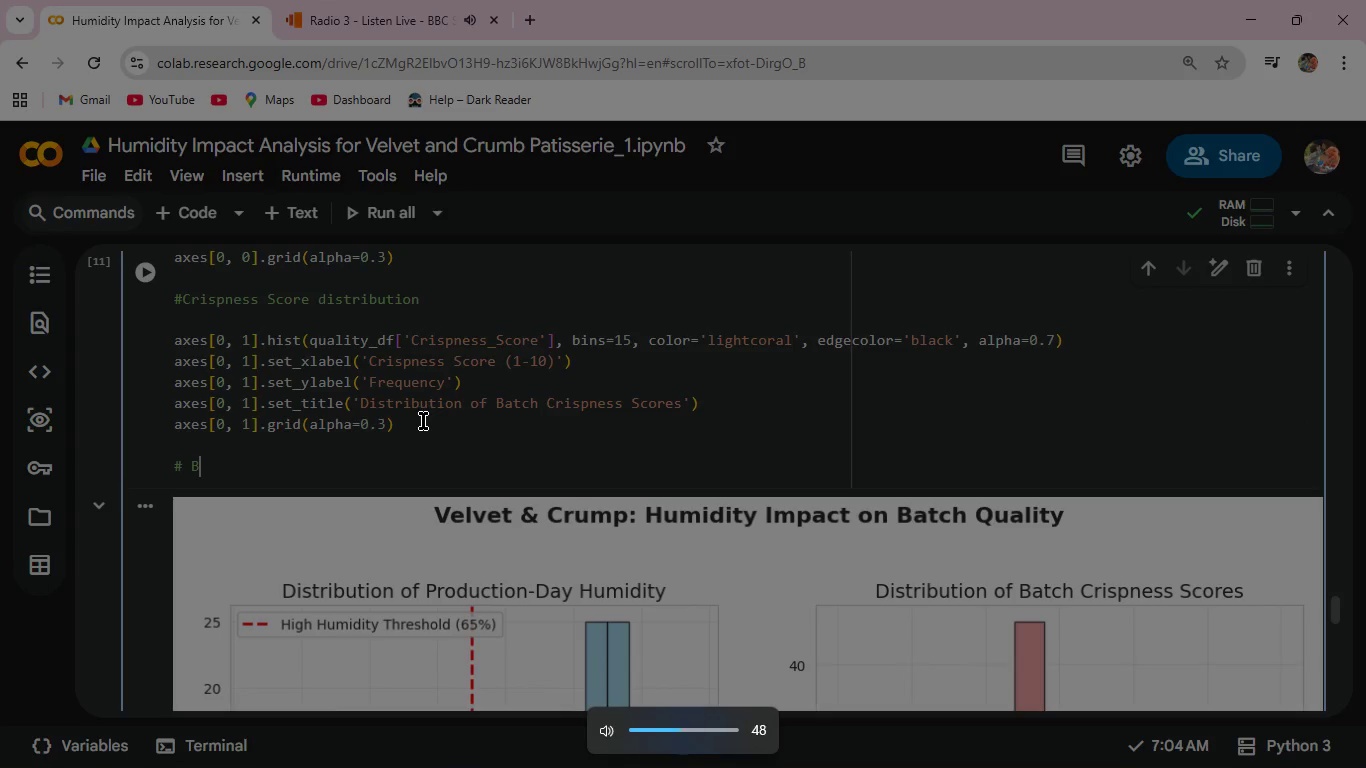 
key(VolumeUp)
 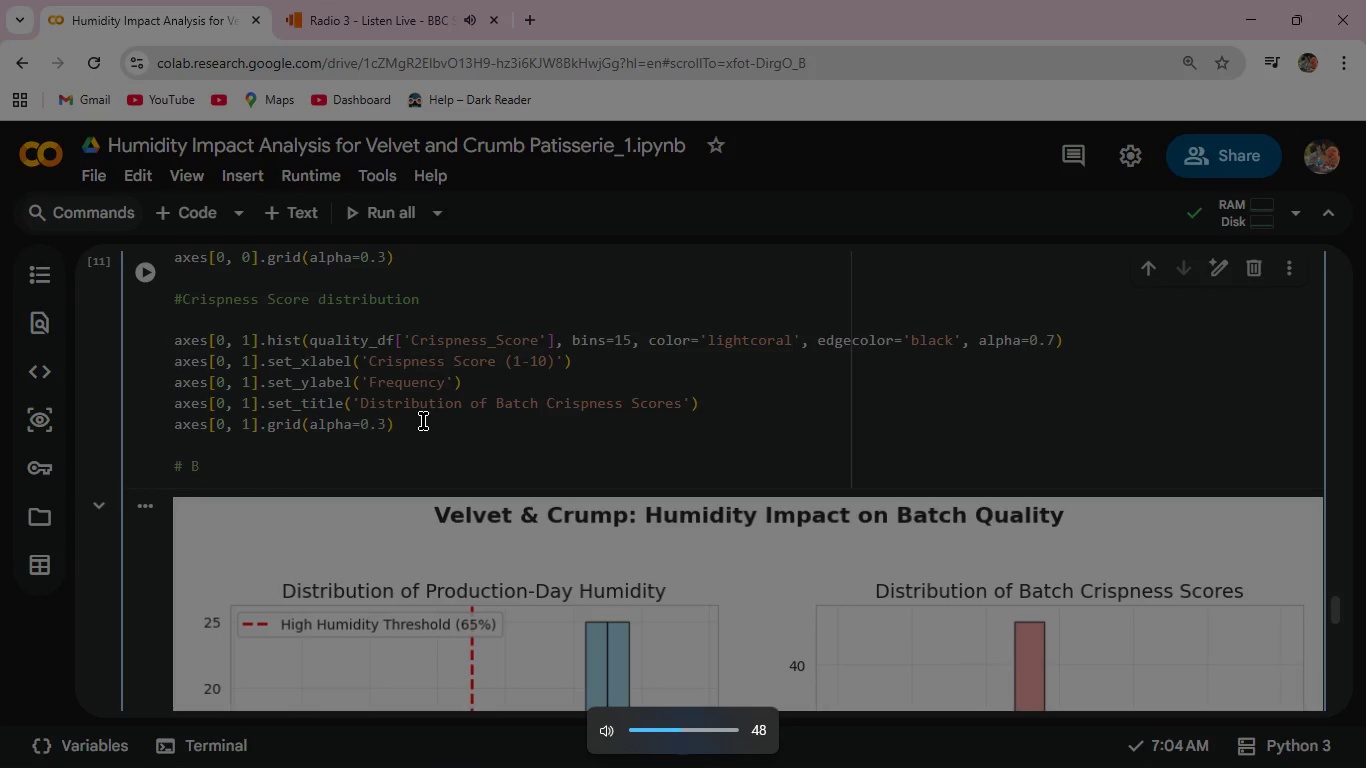 
key(VolumeUp)
 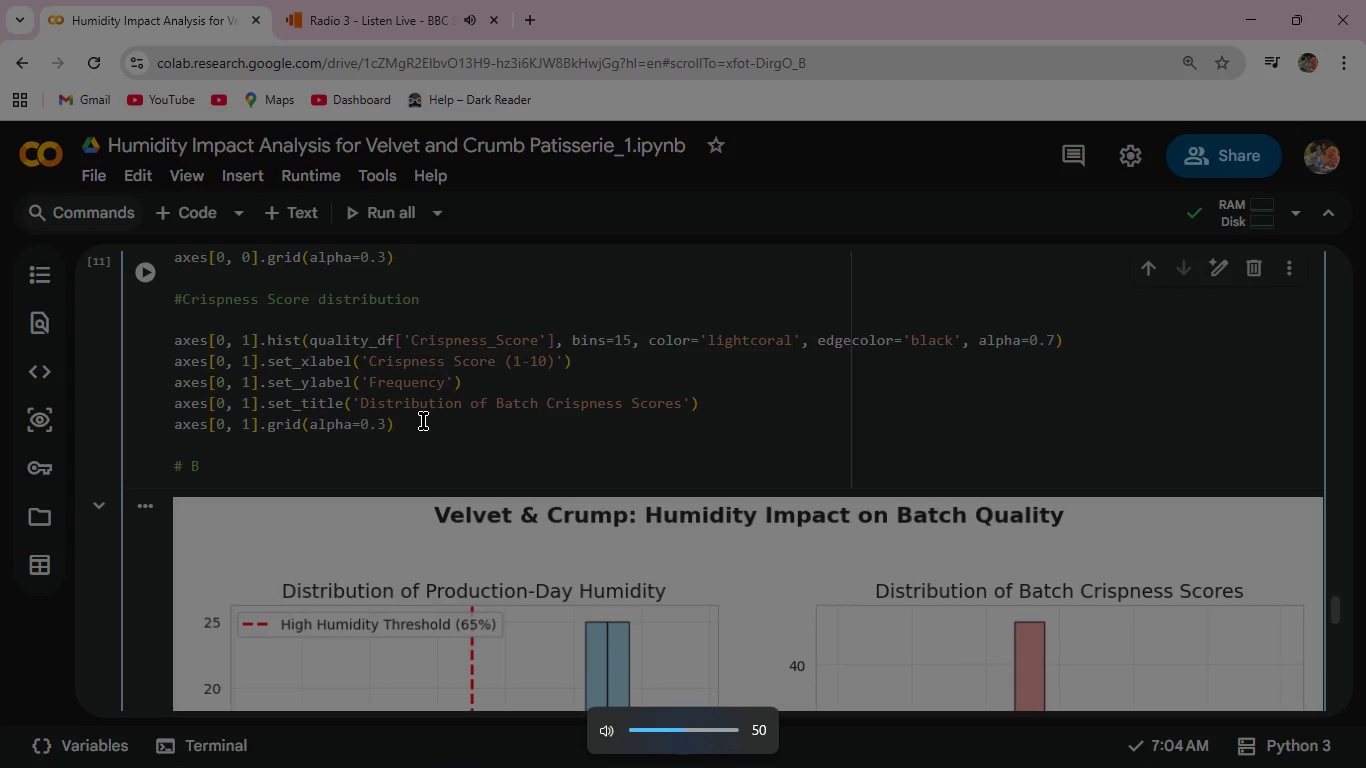 
key(VolumeUp)
 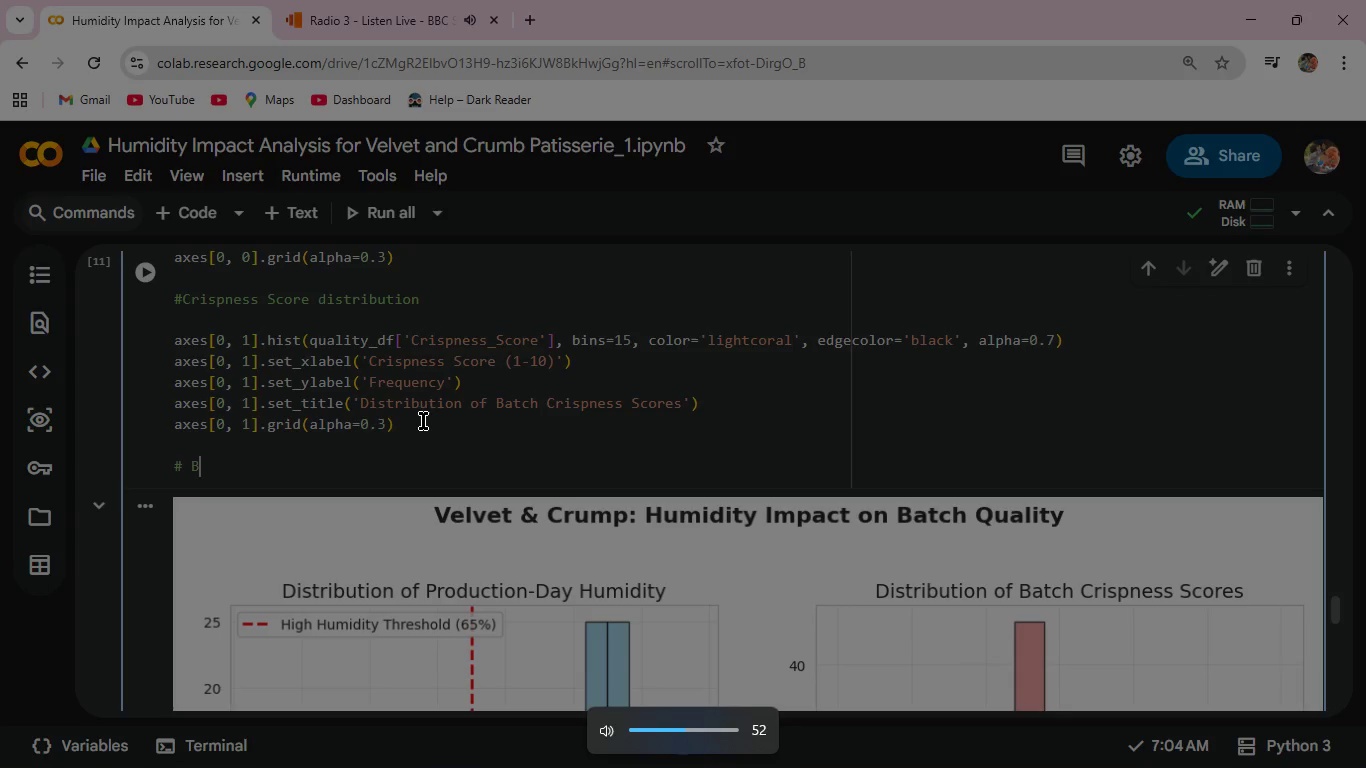 
key(VolumeUp)
 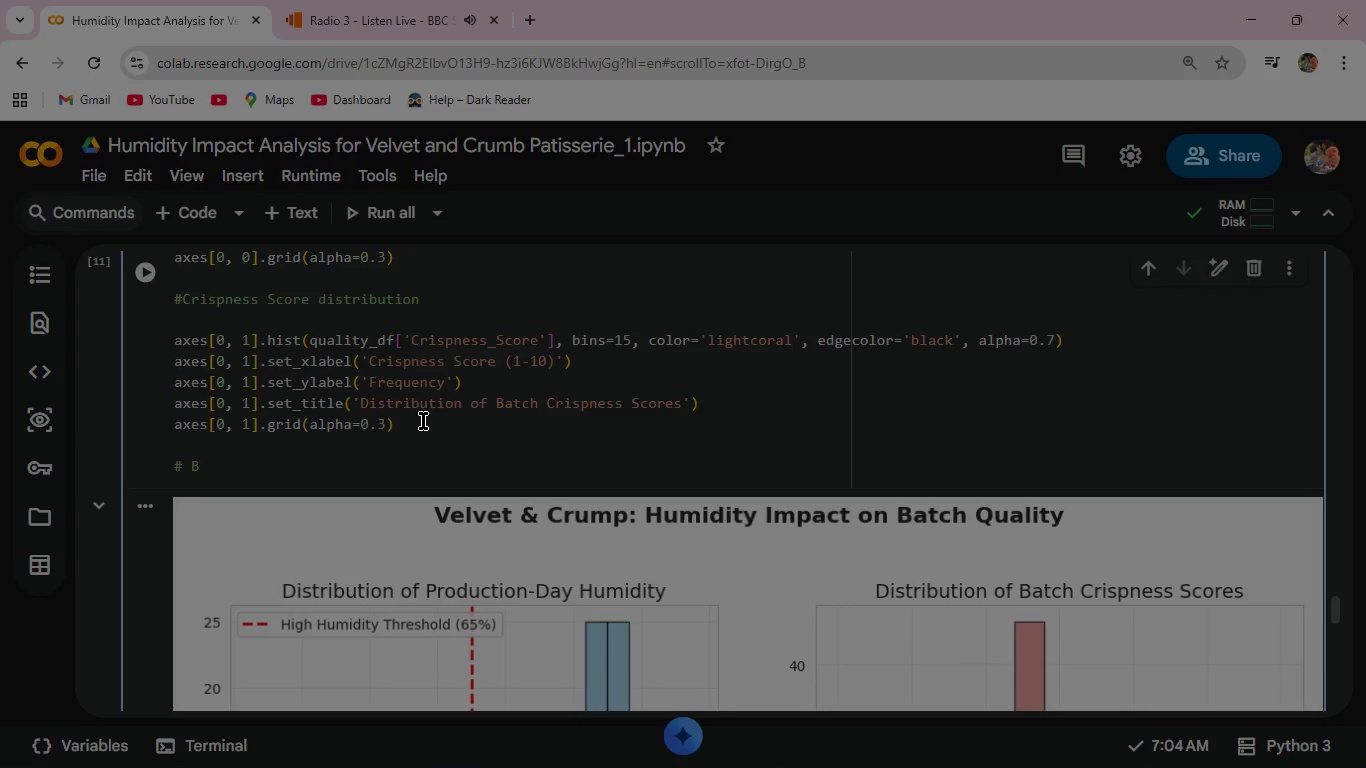 
type(ox plot: Crispness by Humidity Category )
 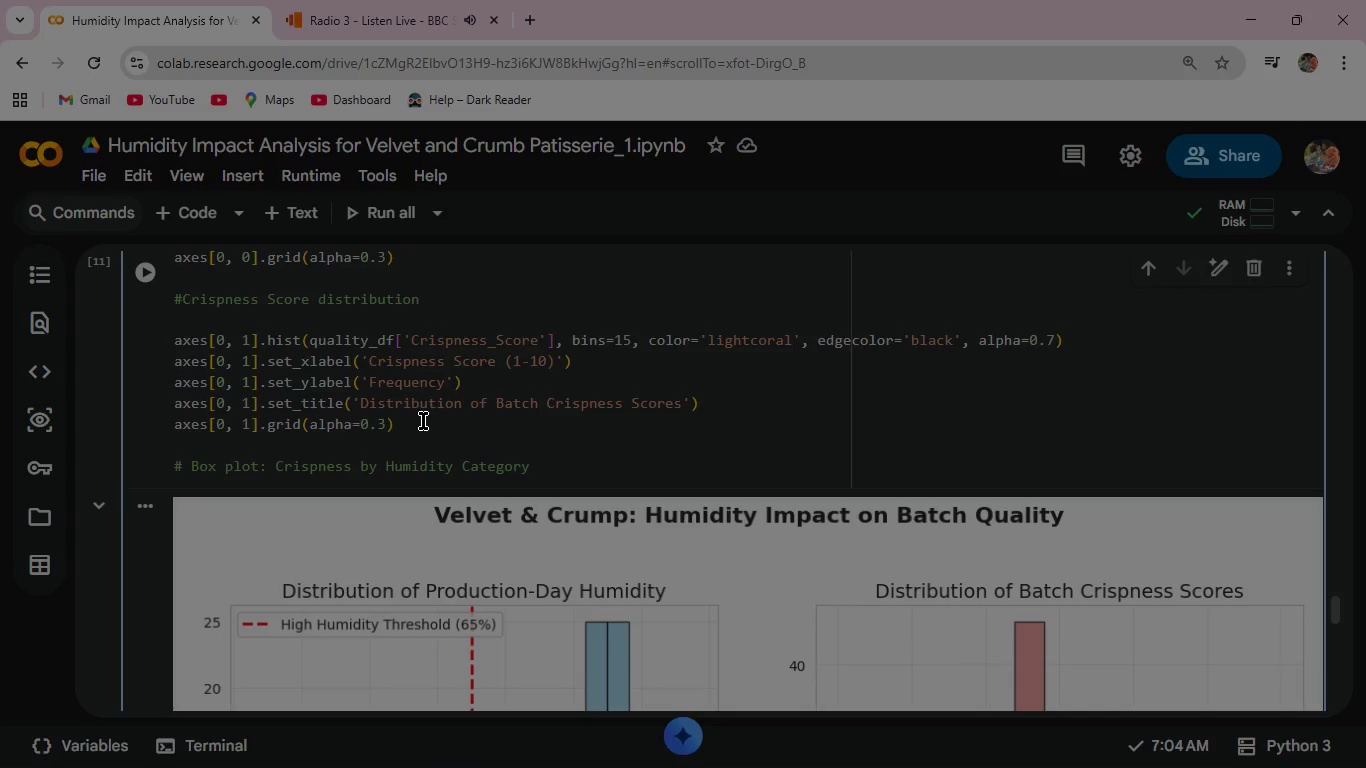 
wait(17.05)
 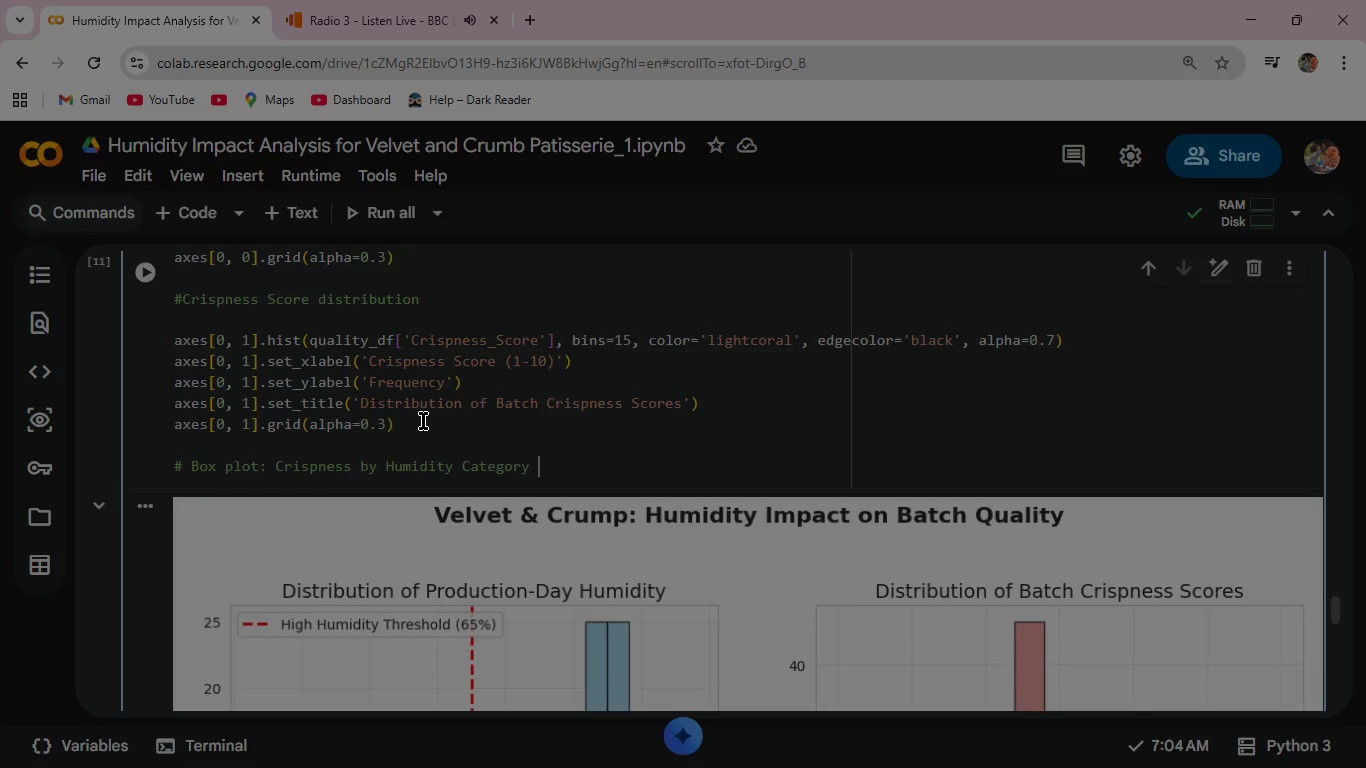 
key(Enter)
 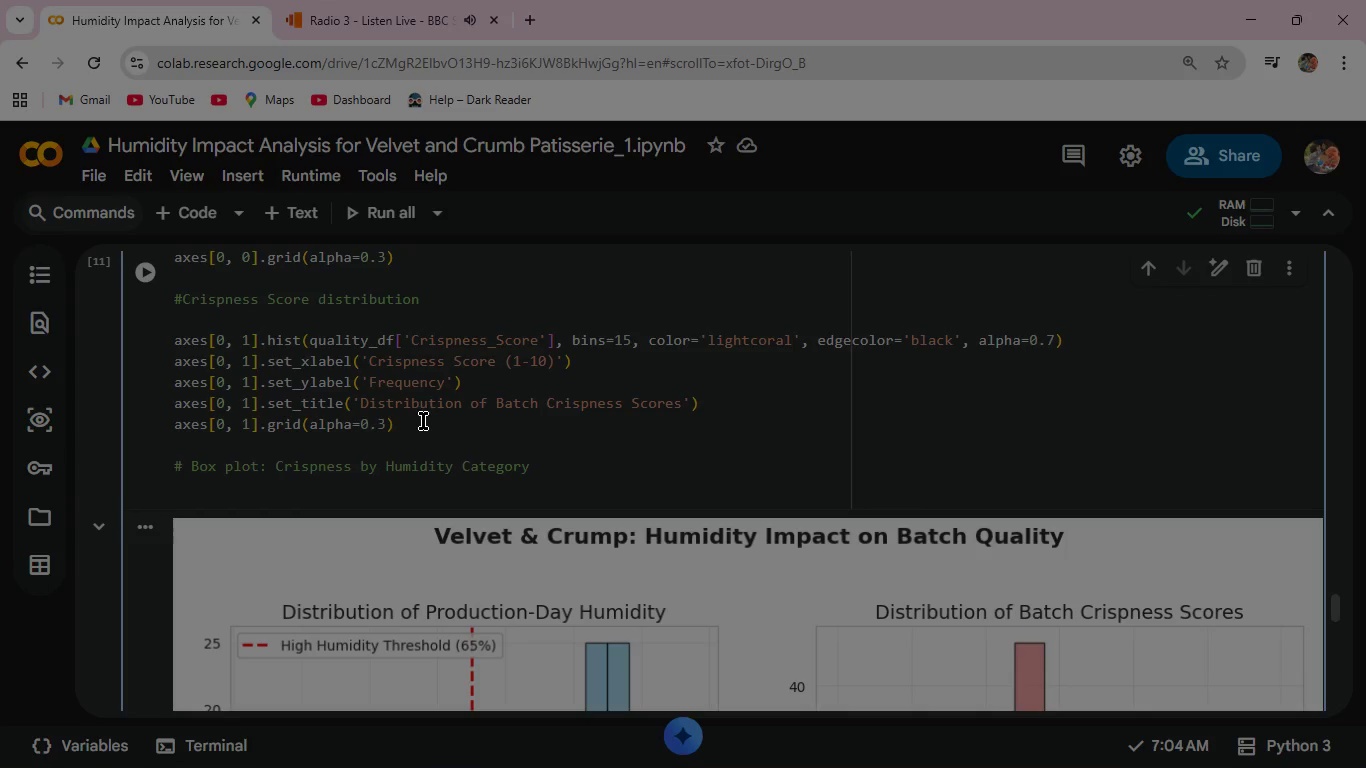 
type(qua)
 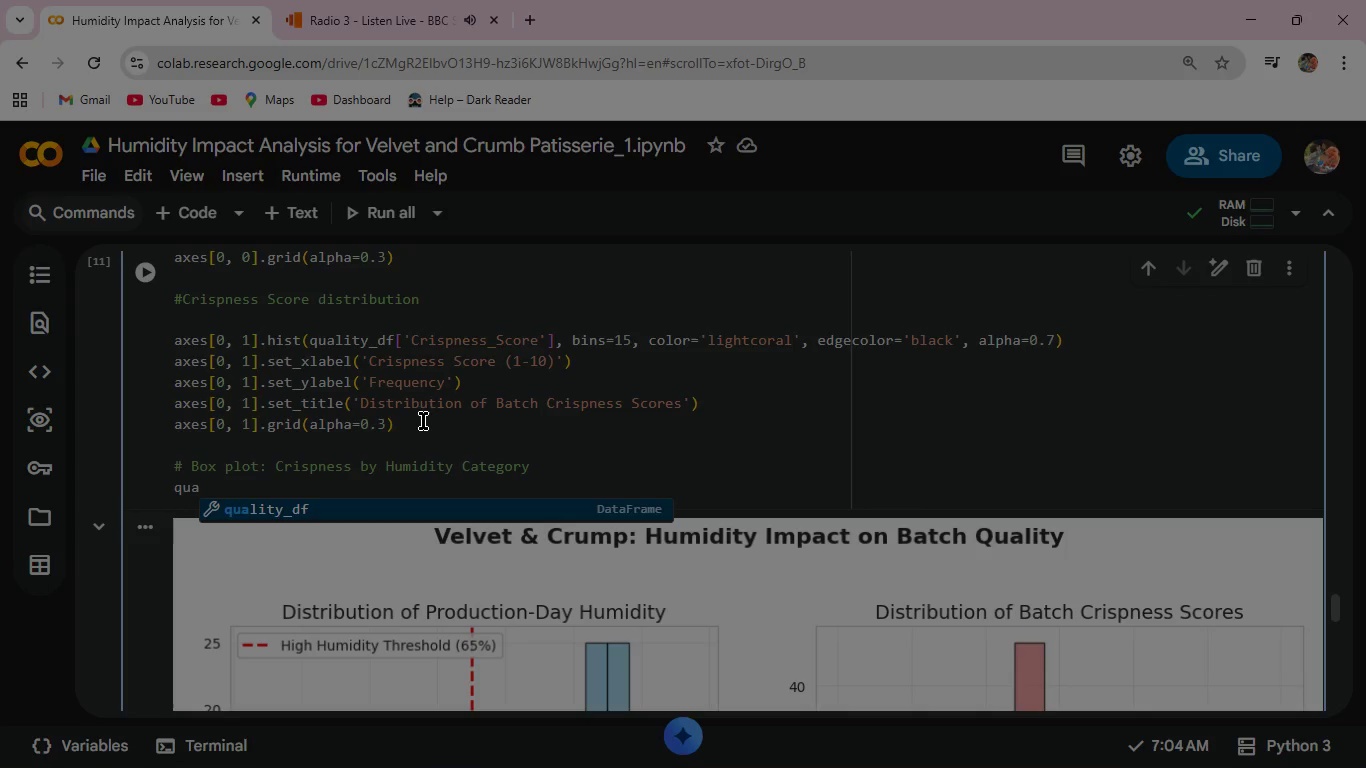 
key(Enter)
 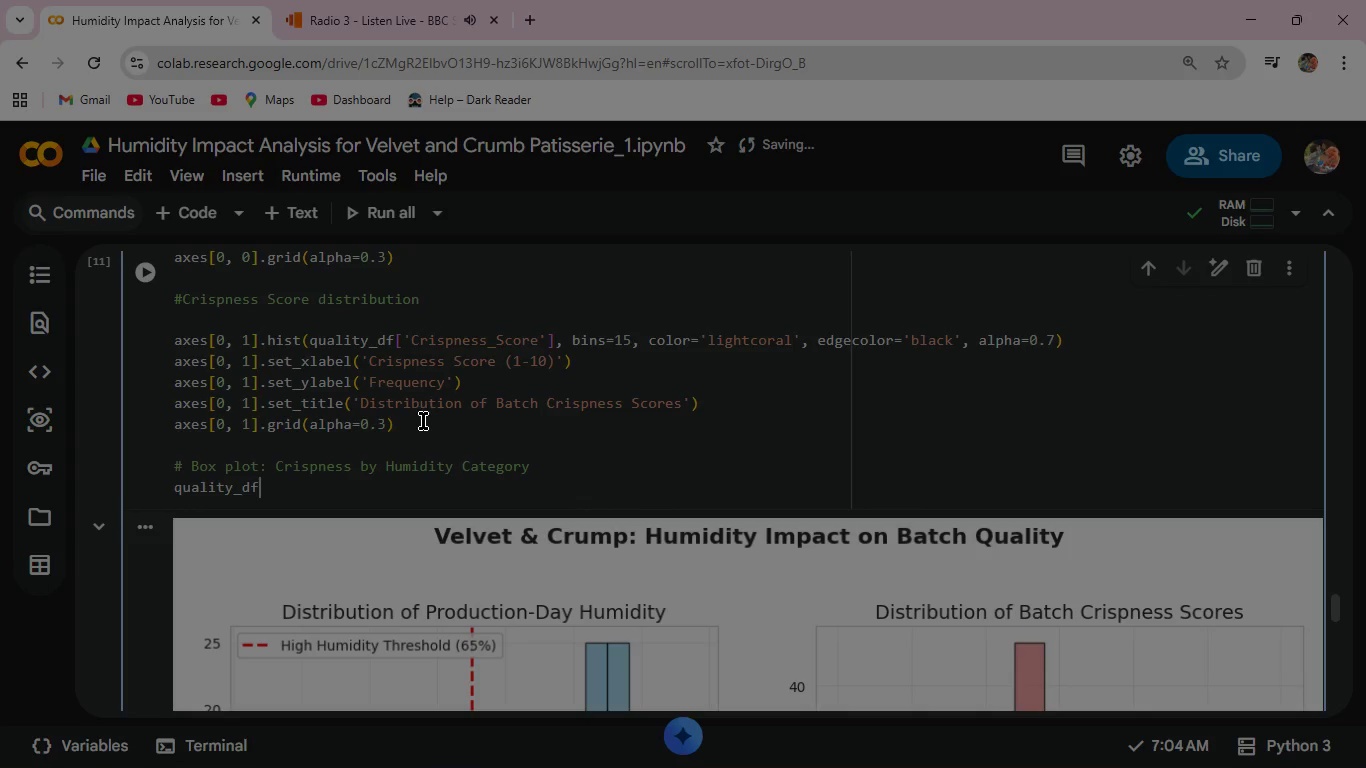 
type(['Hu)
 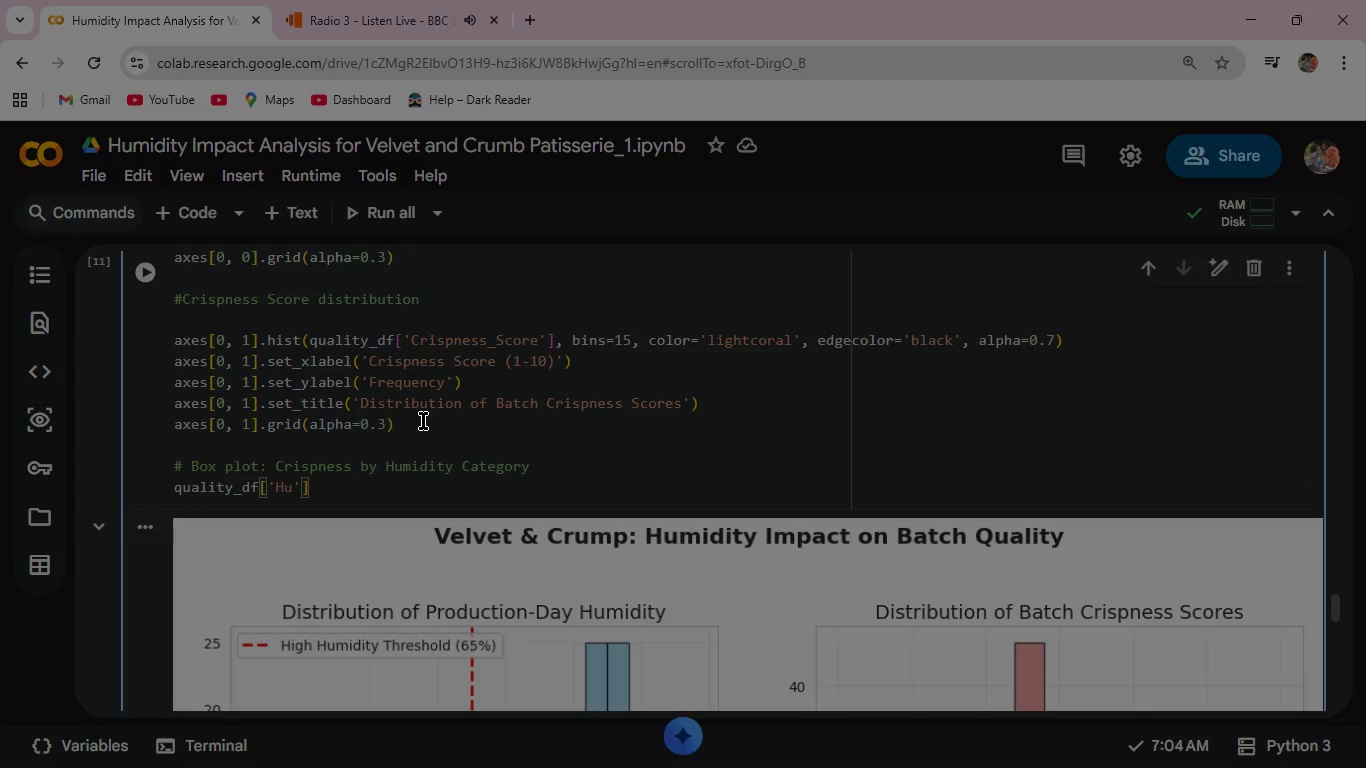 
wait(5.31)
 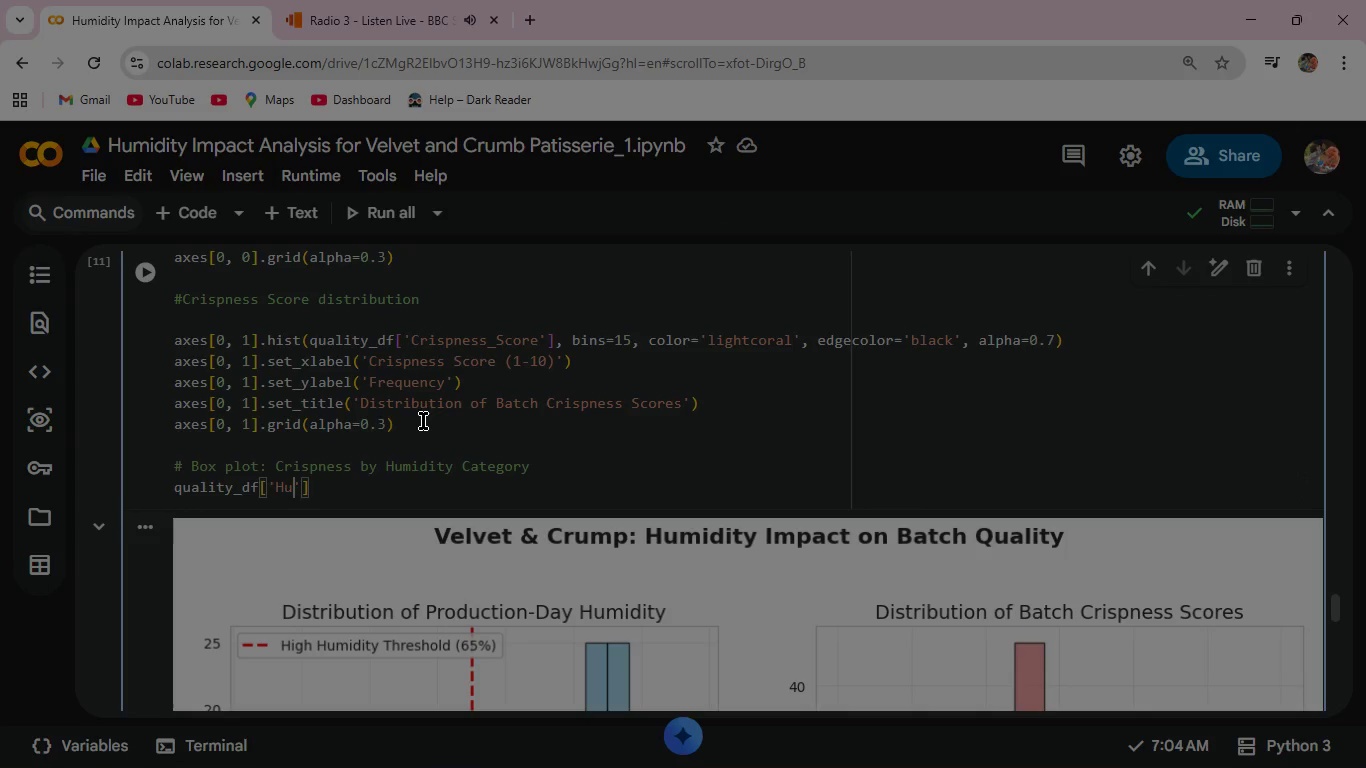 
type(midity_)
 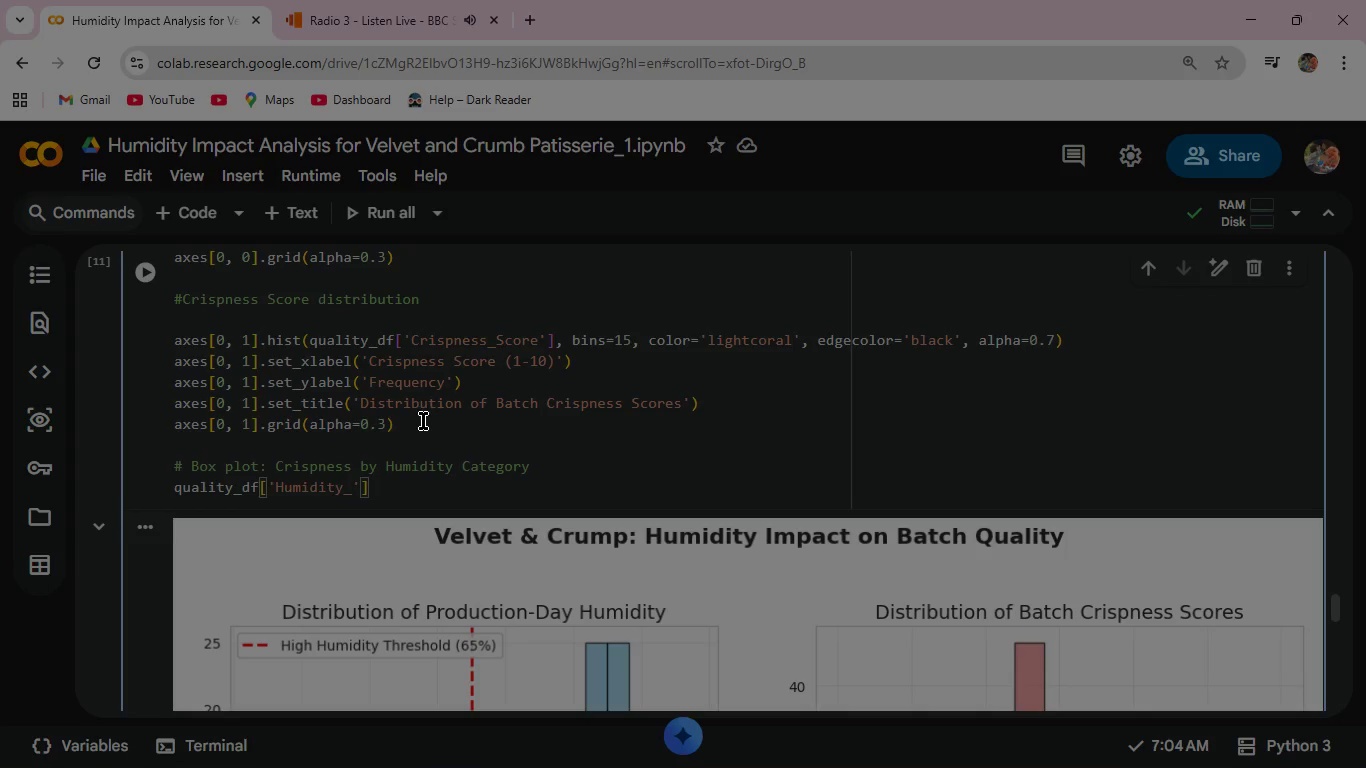 
wait(6.81)
 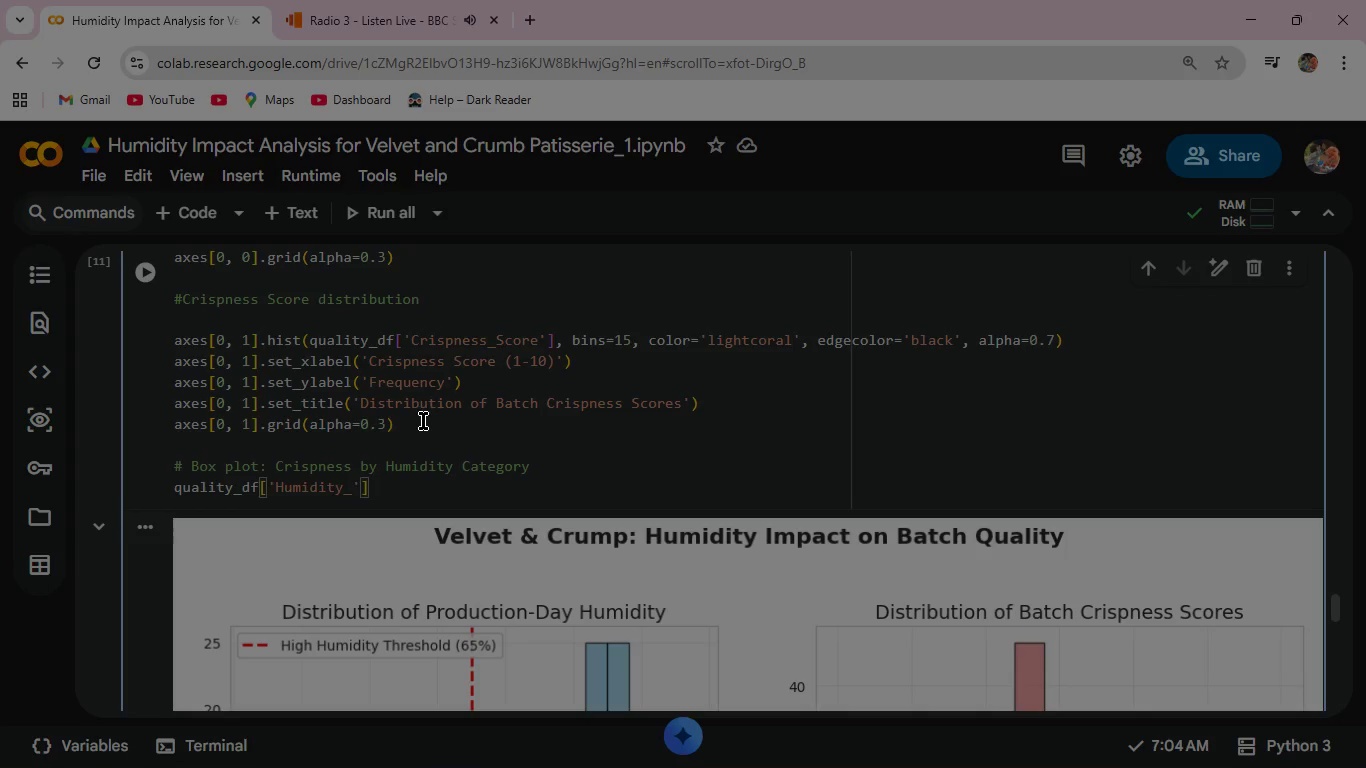 
type(Category)
 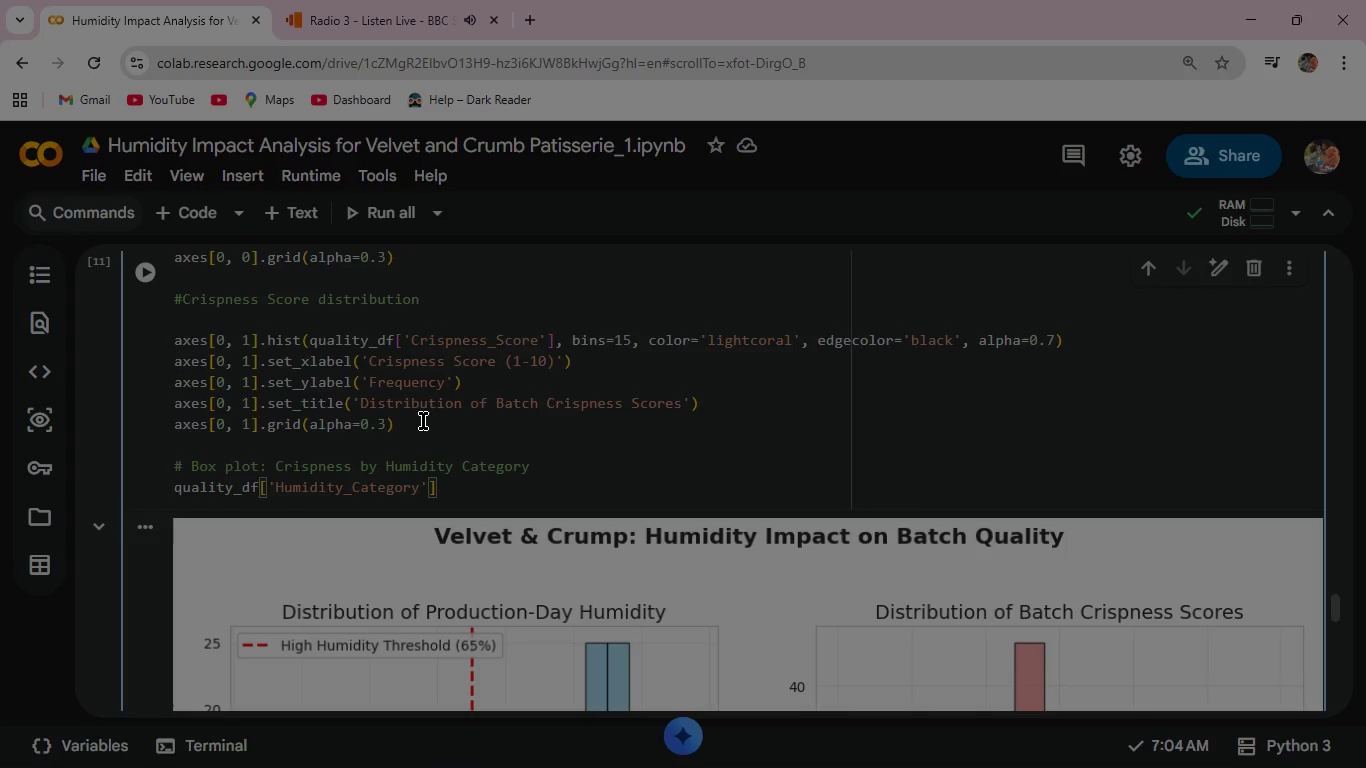 
key(ArrowRight)
 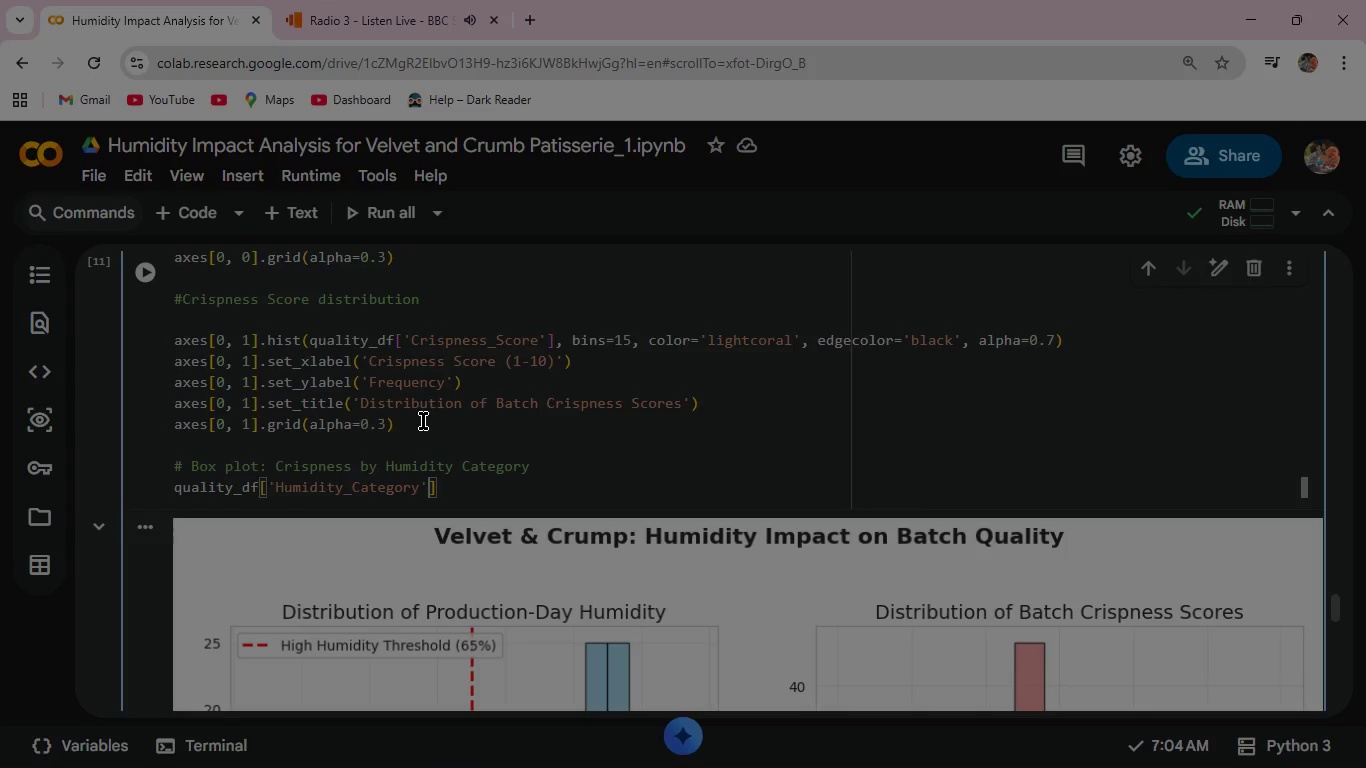 
key(ArrowRight)
 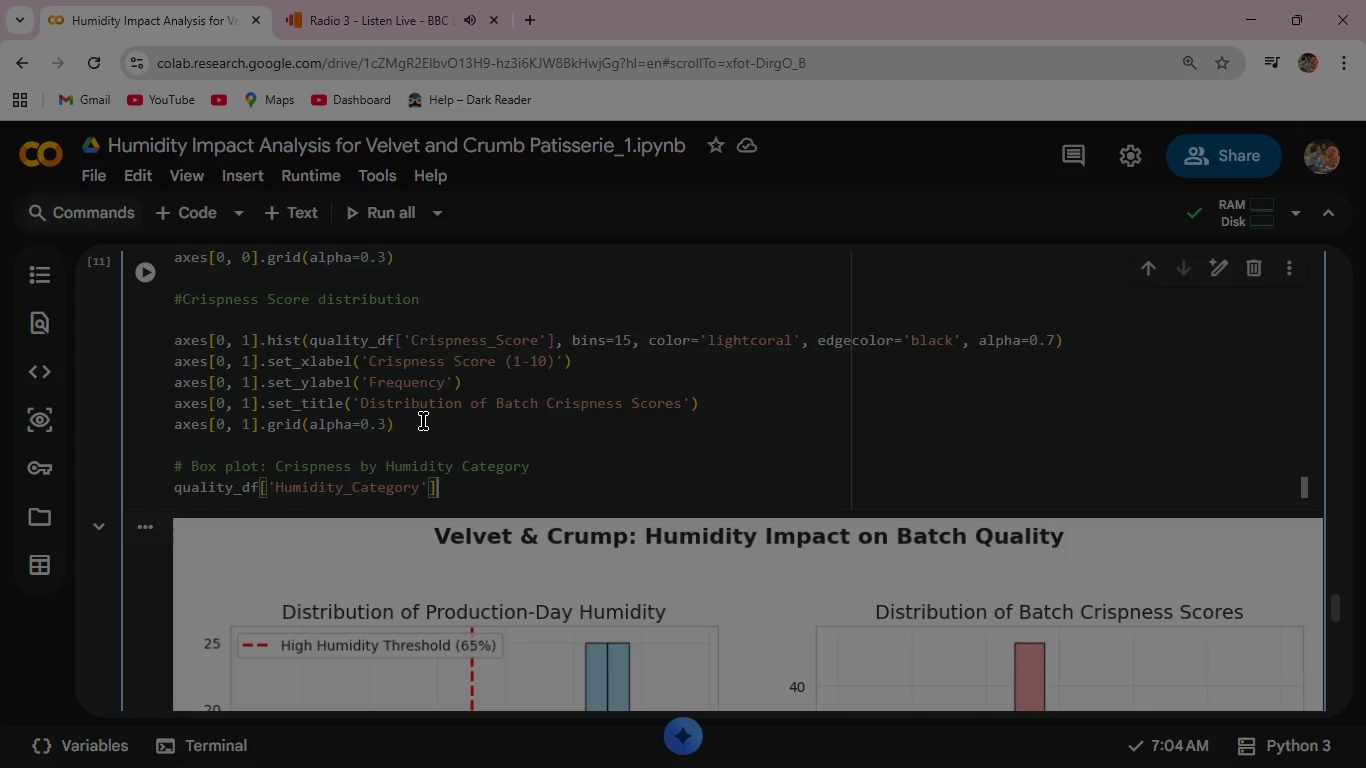 
wait(17.98)
 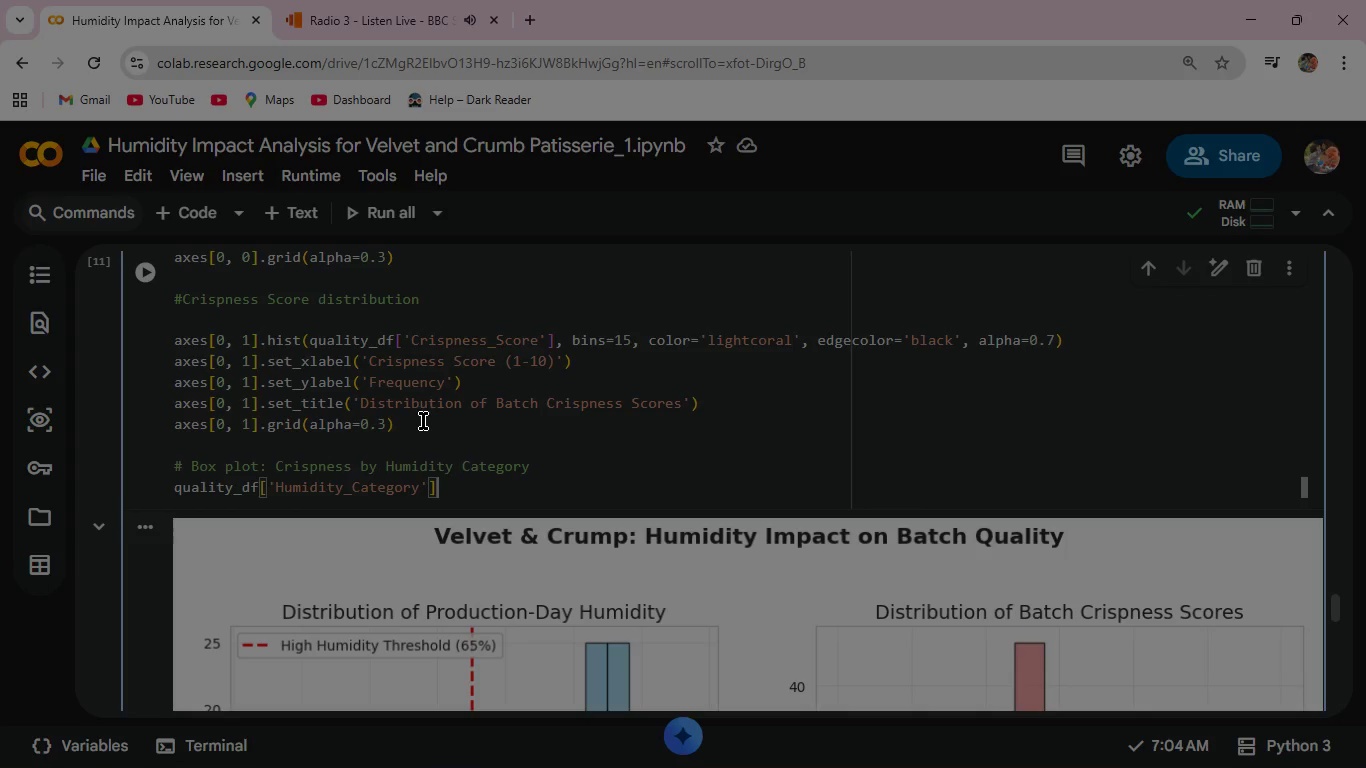 
type( = pd.cut()
 